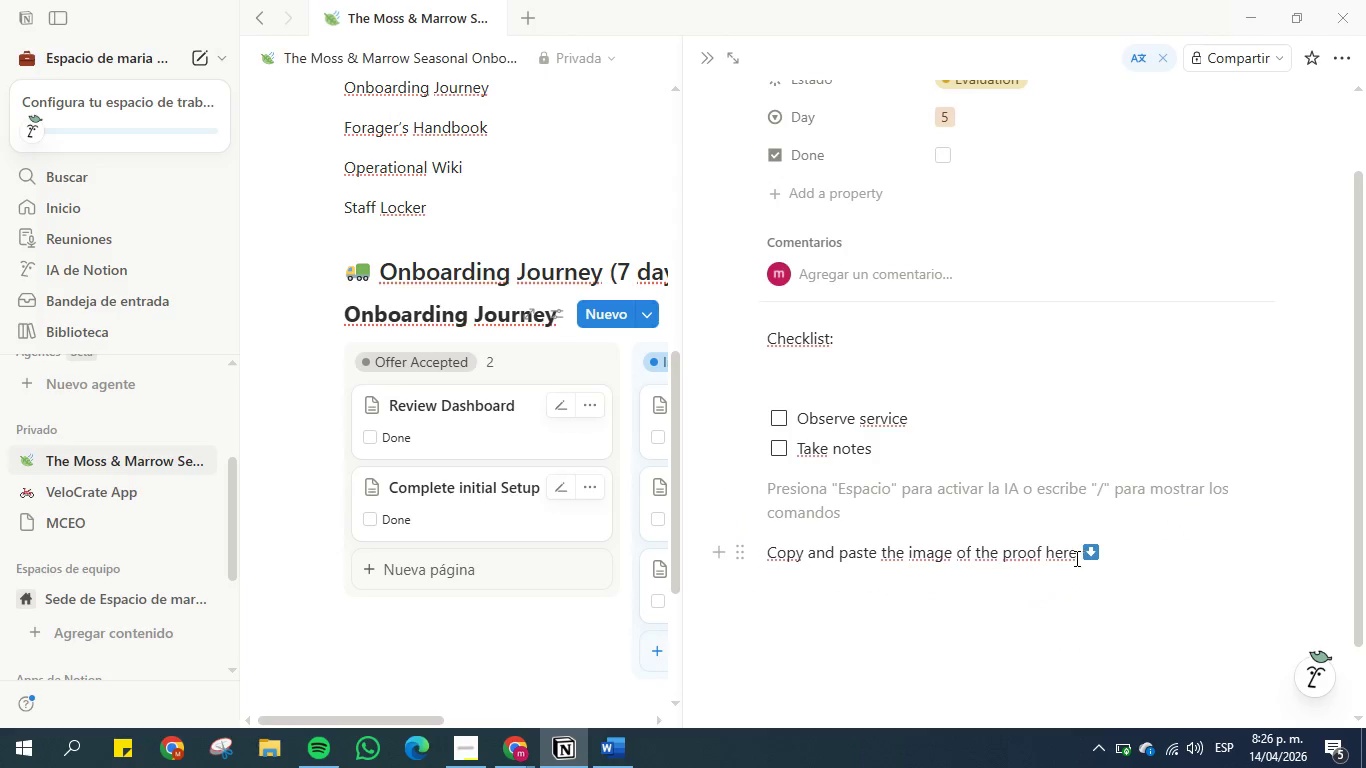 
left_click([1075, 558])
 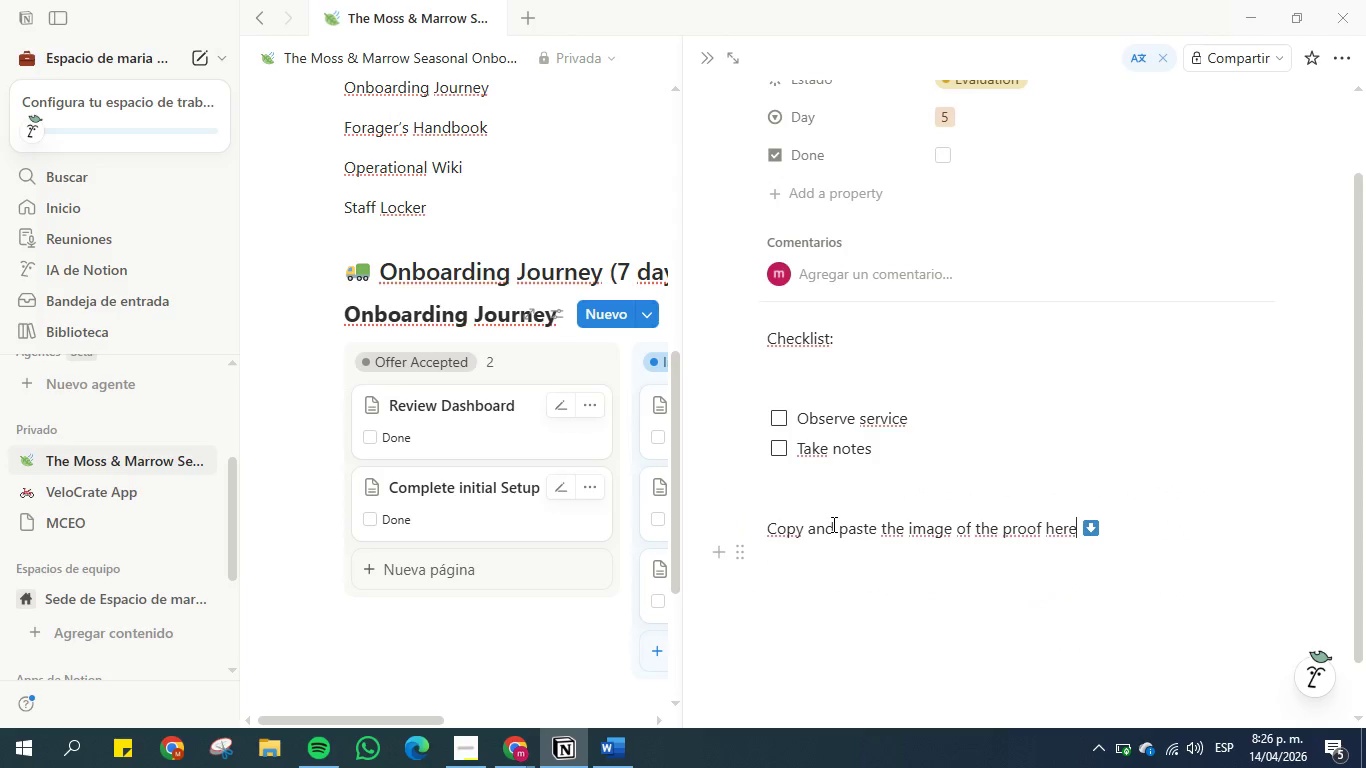 
left_click([833, 497])
 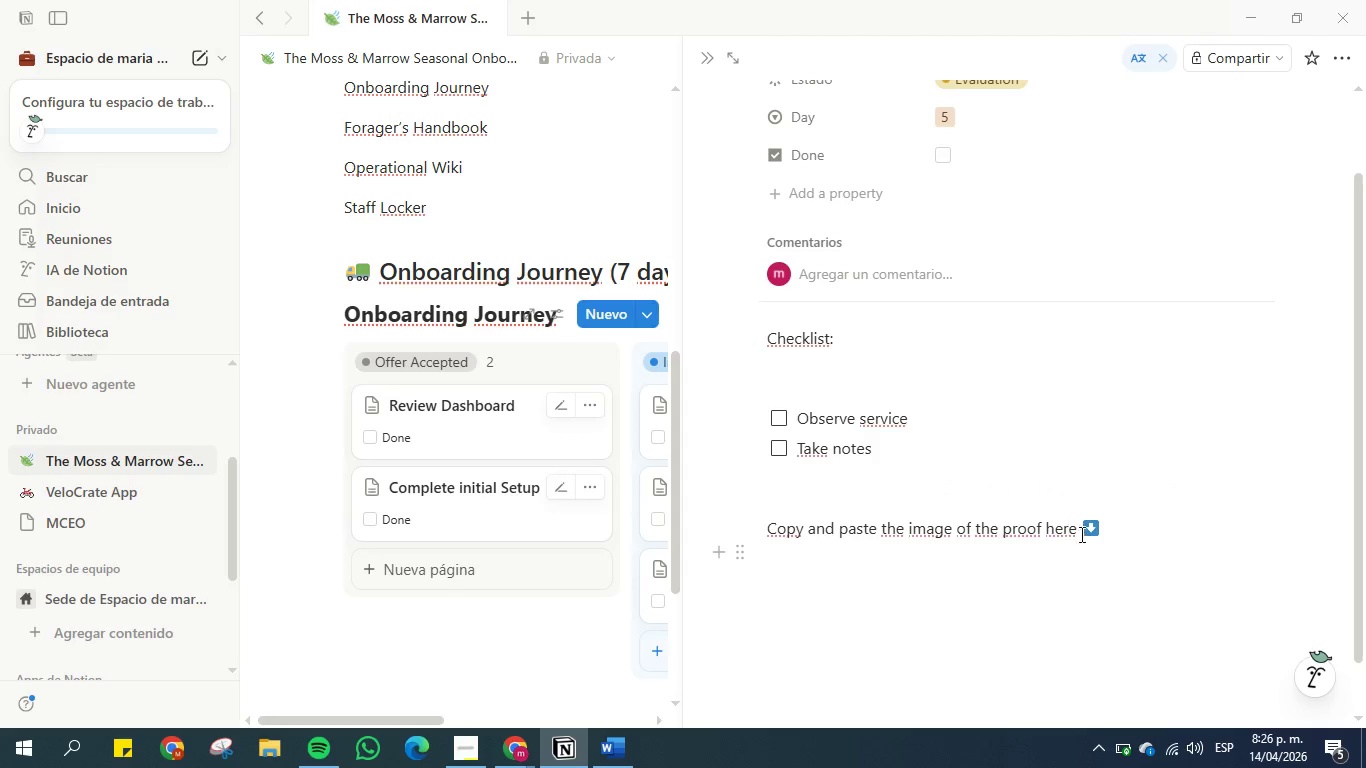 
left_click_drag(start_coordinate=[1077, 530], to_coordinate=[761, 529])
 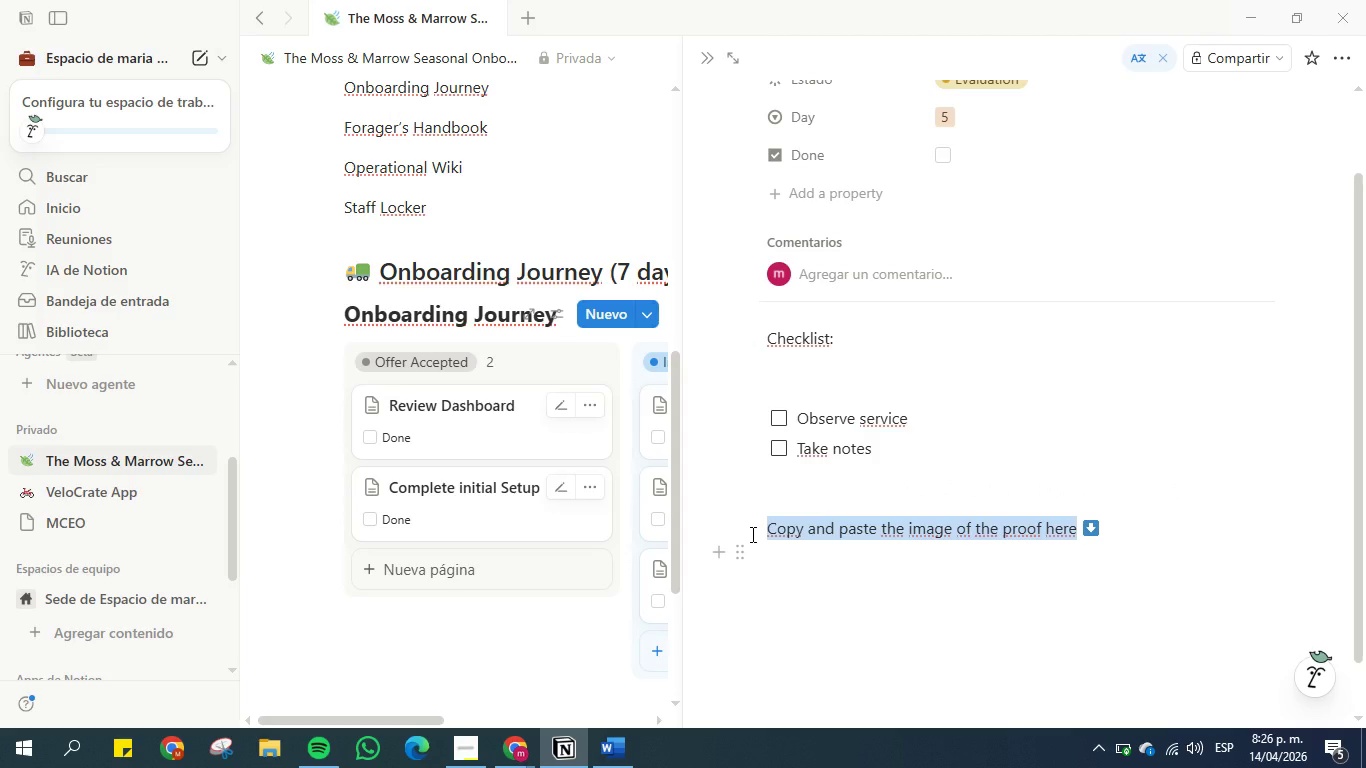 
type(Ypu can)
key(Backspace)
key(Backspace)
key(Backspace)
key(Backspace)
key(Backspace)
key(Backspace)
type(ou can write here the question you may have)
 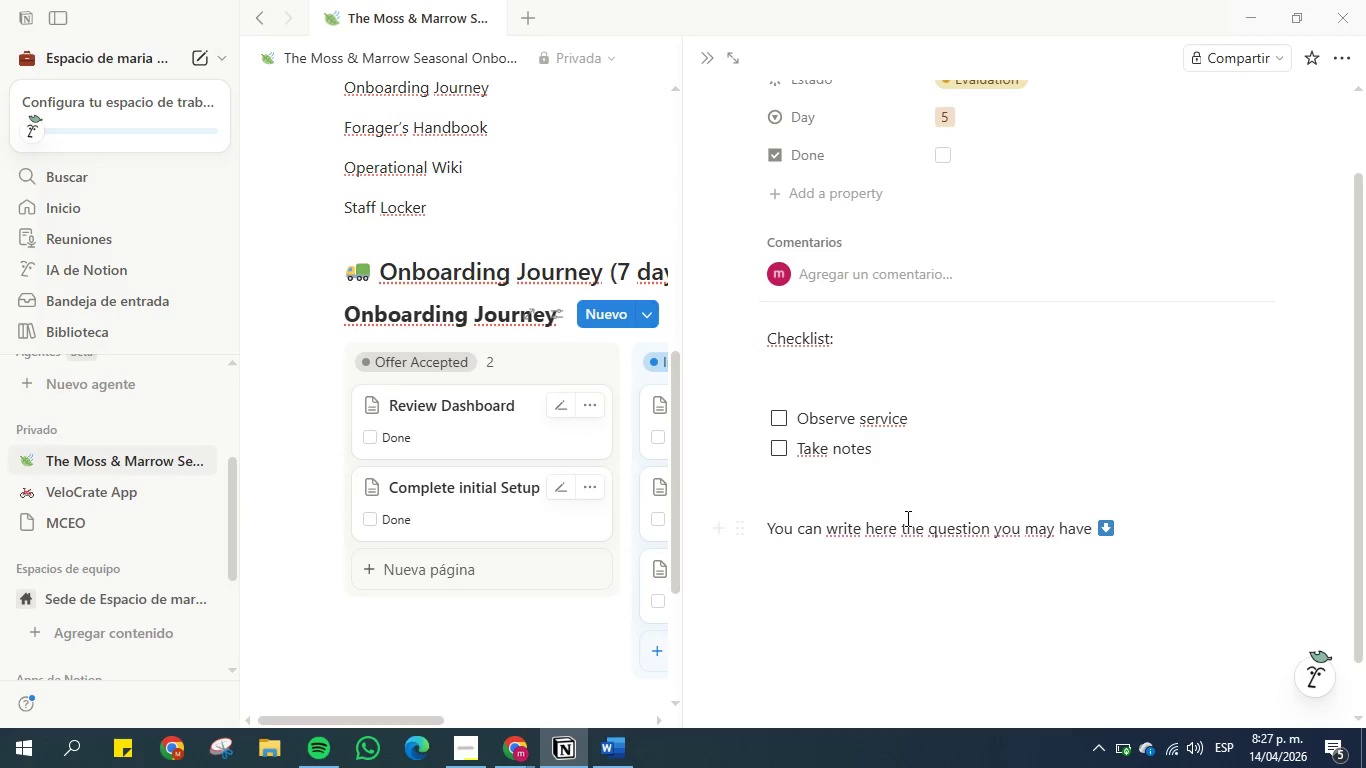 
double_click([983, 532])
 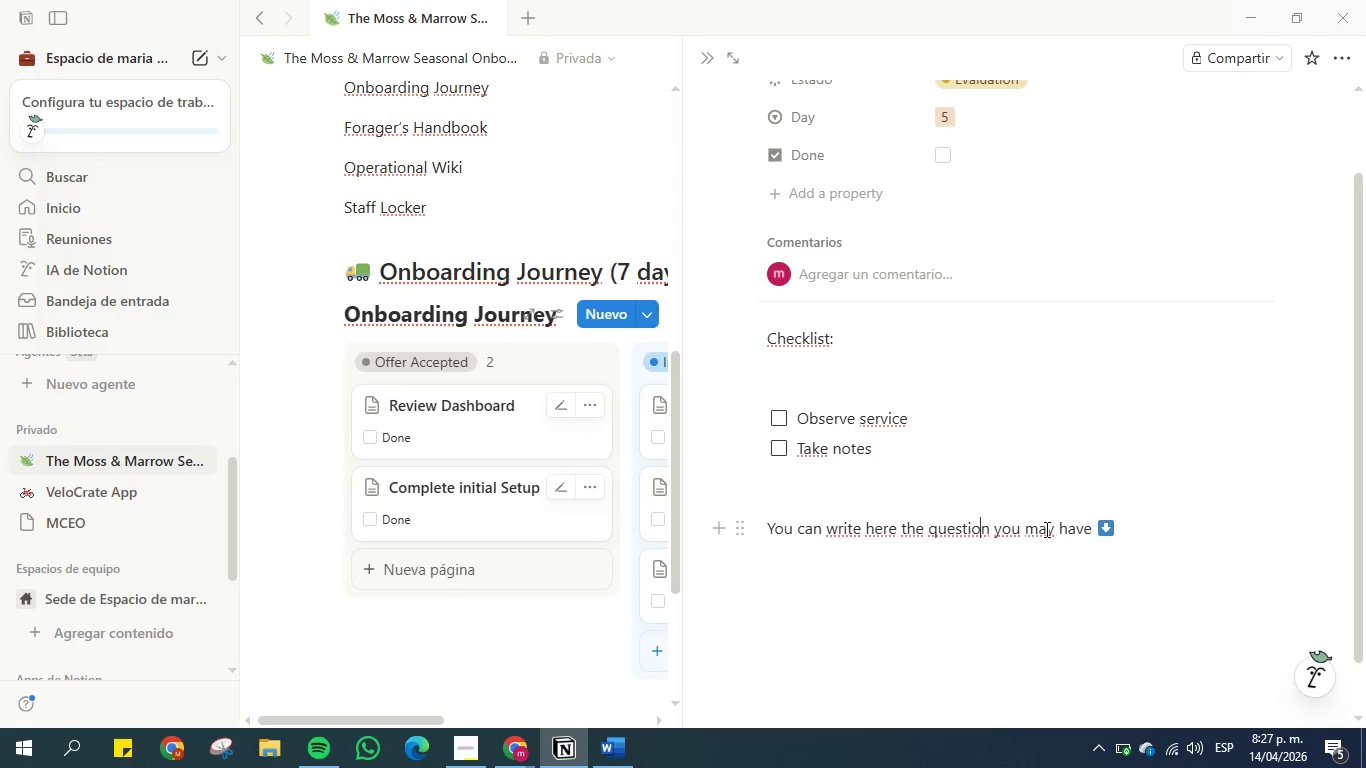 
triple_click([1046, 530])
 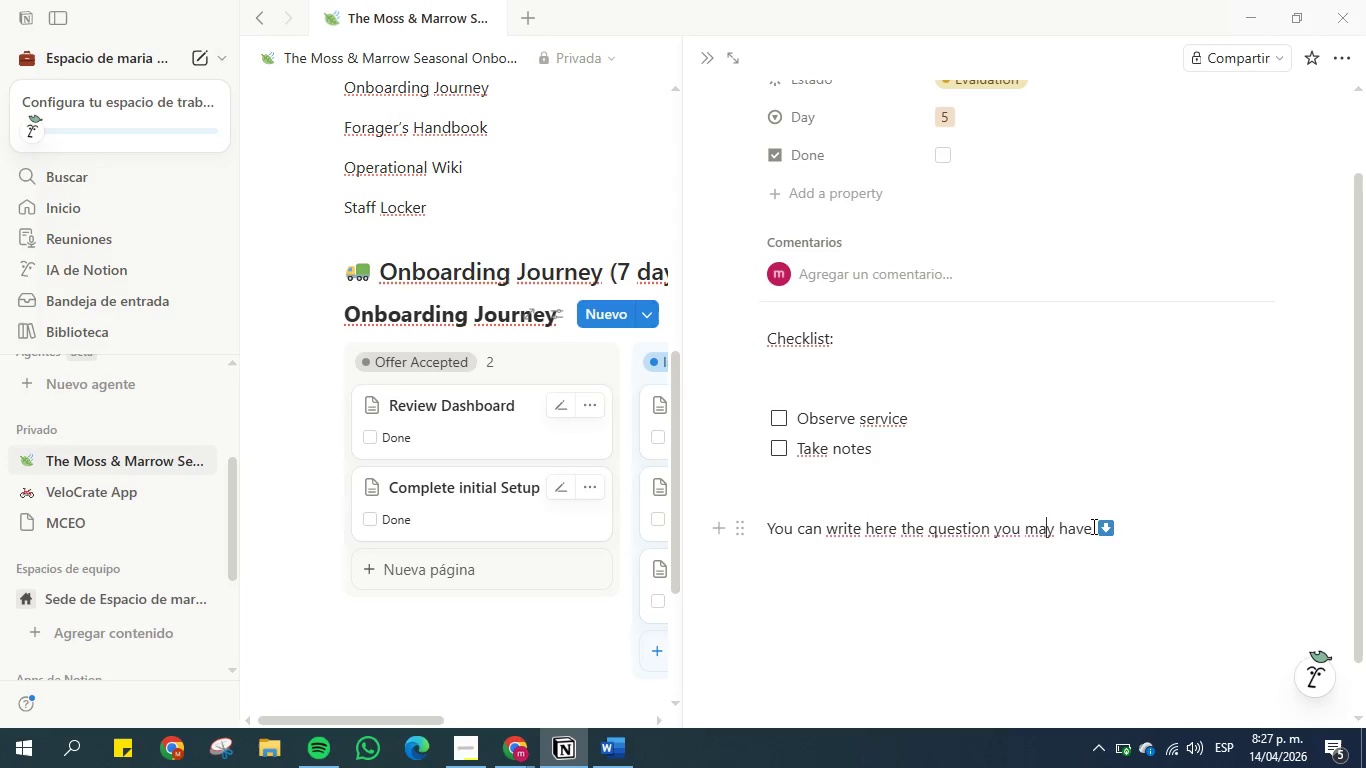 
triple_click([1092, 526])
 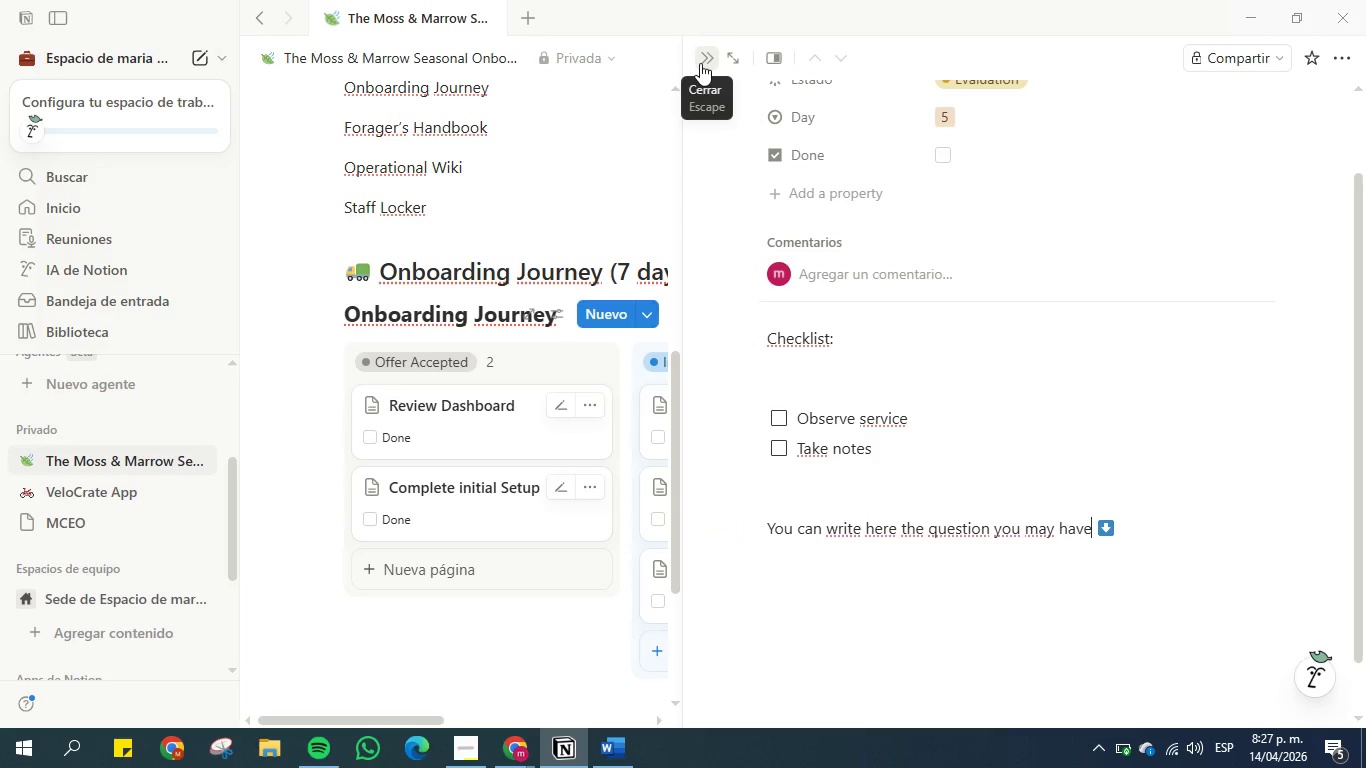 
scroll: coordinate [863, 236], scroll_direction: up, amount: 4.0
 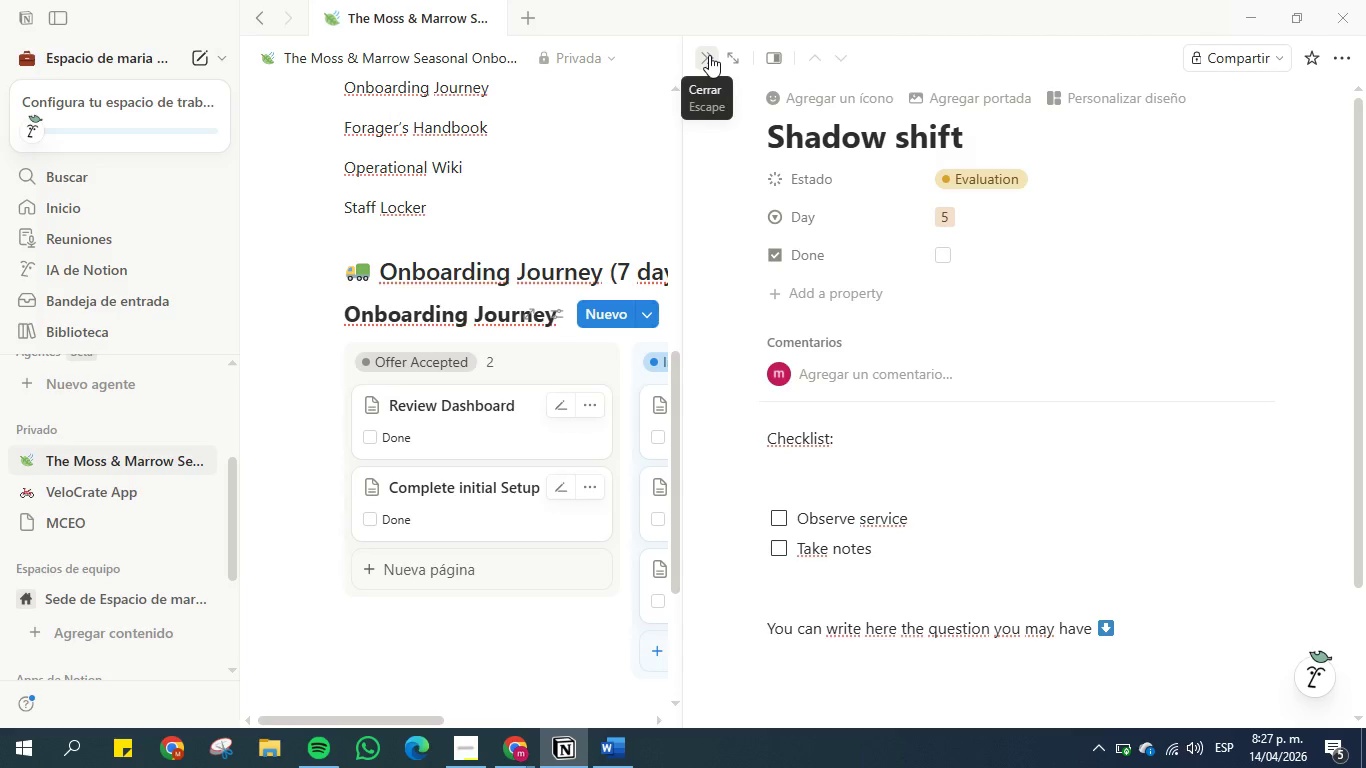 
left_click([709, 55])
 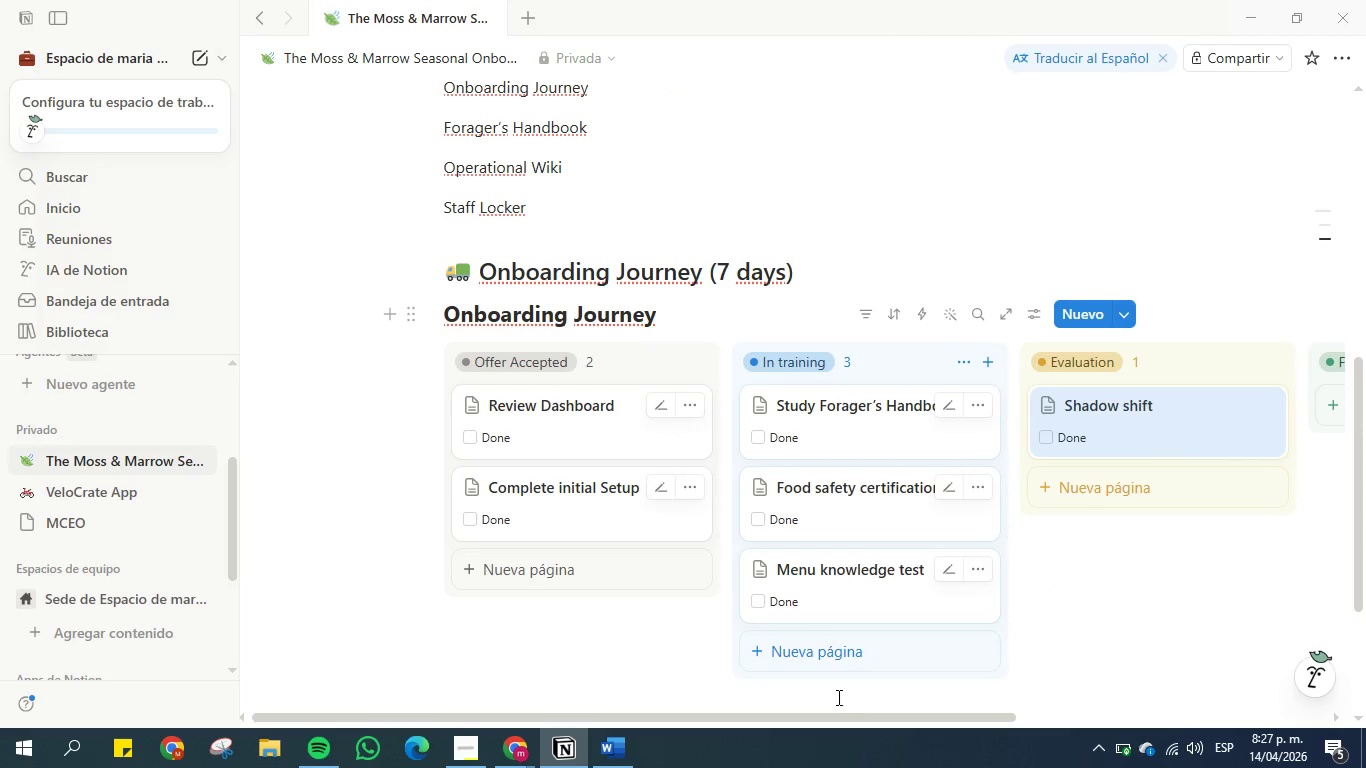 
left_click_drag(start_coordinate=[836, 716], to_coordinate=[842, 715])
 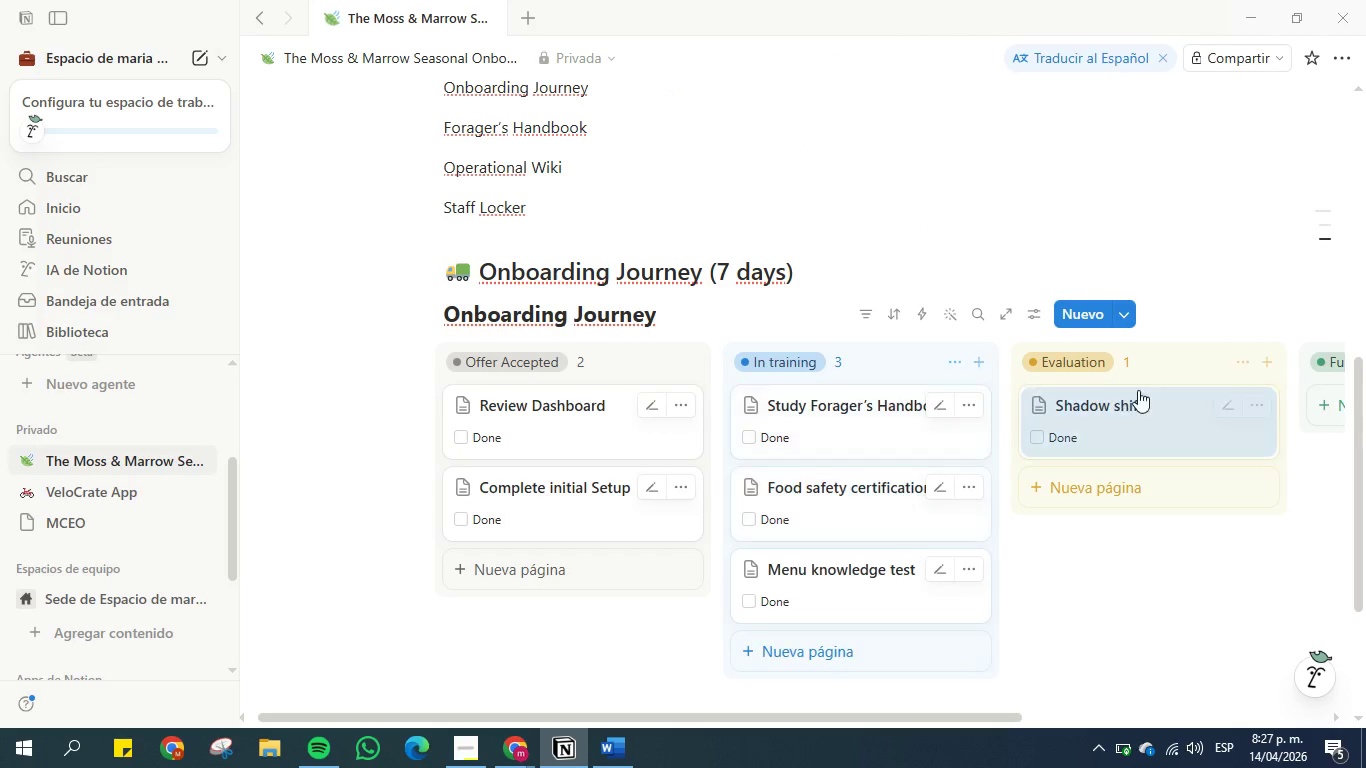 
left_click([1253, 407])
 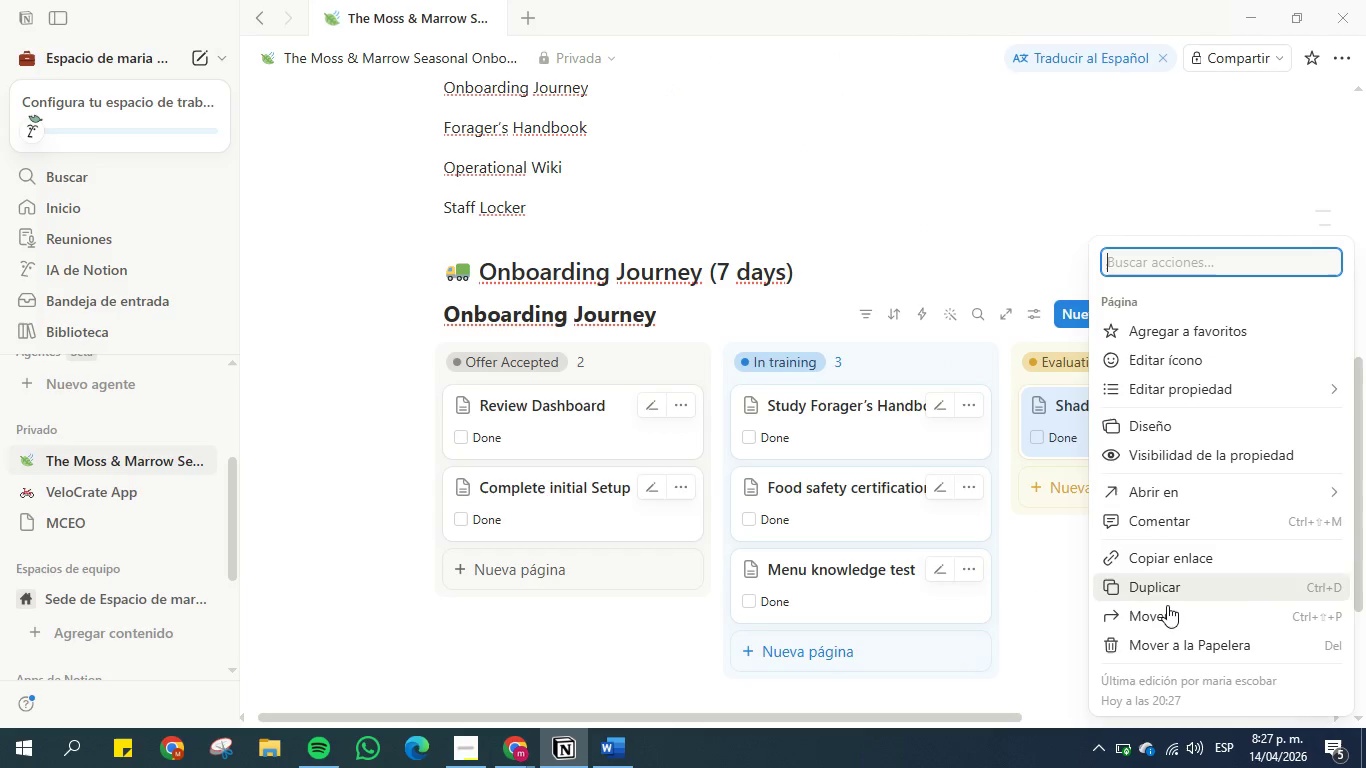 
left_click([1168, 589])
 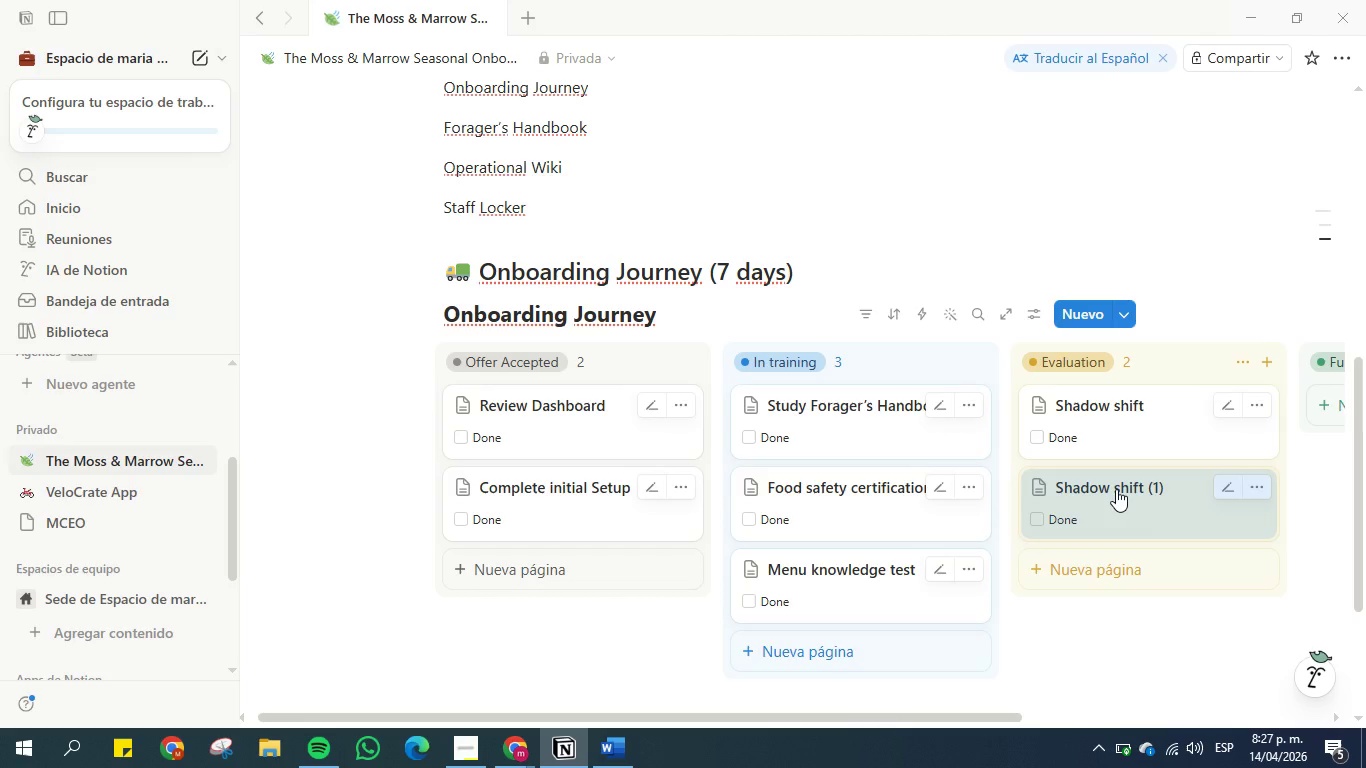 
left_click([1116, 489])
 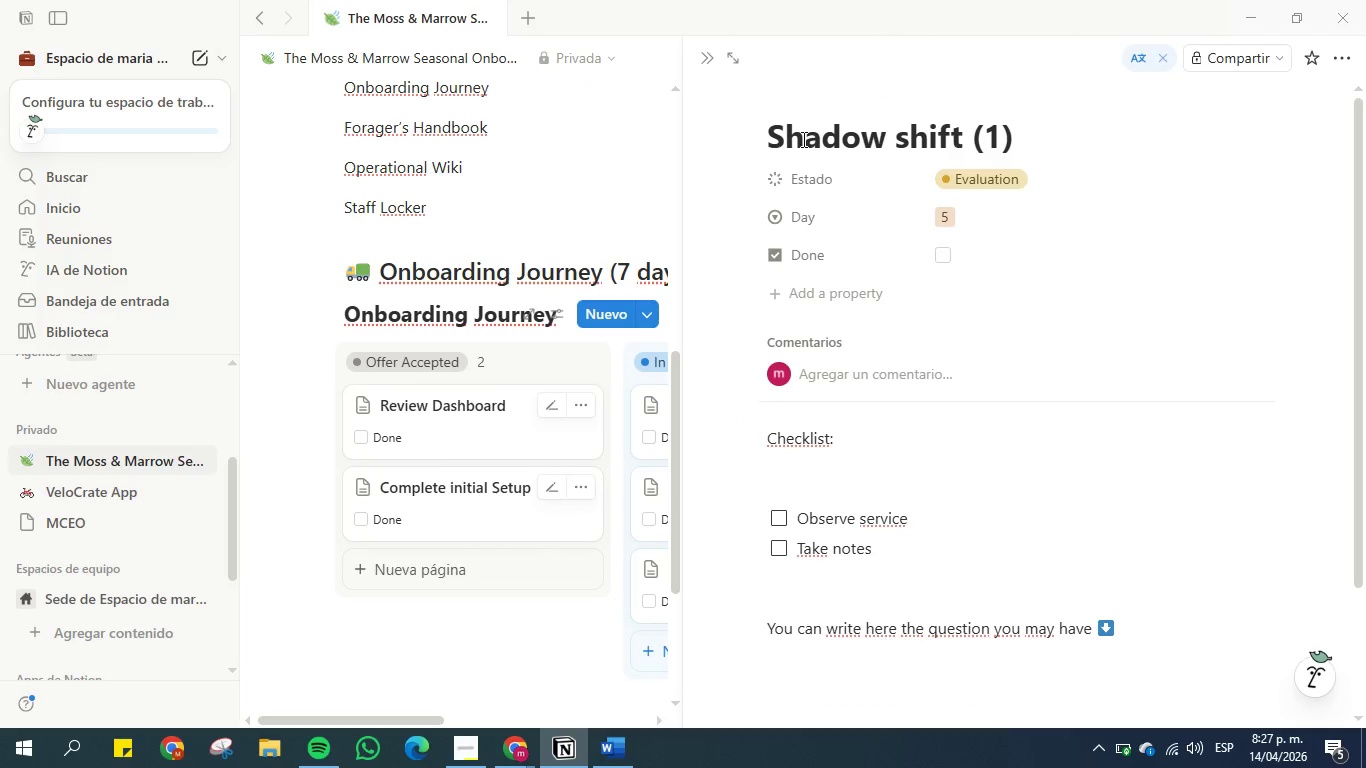 
double_click([802, 139])
 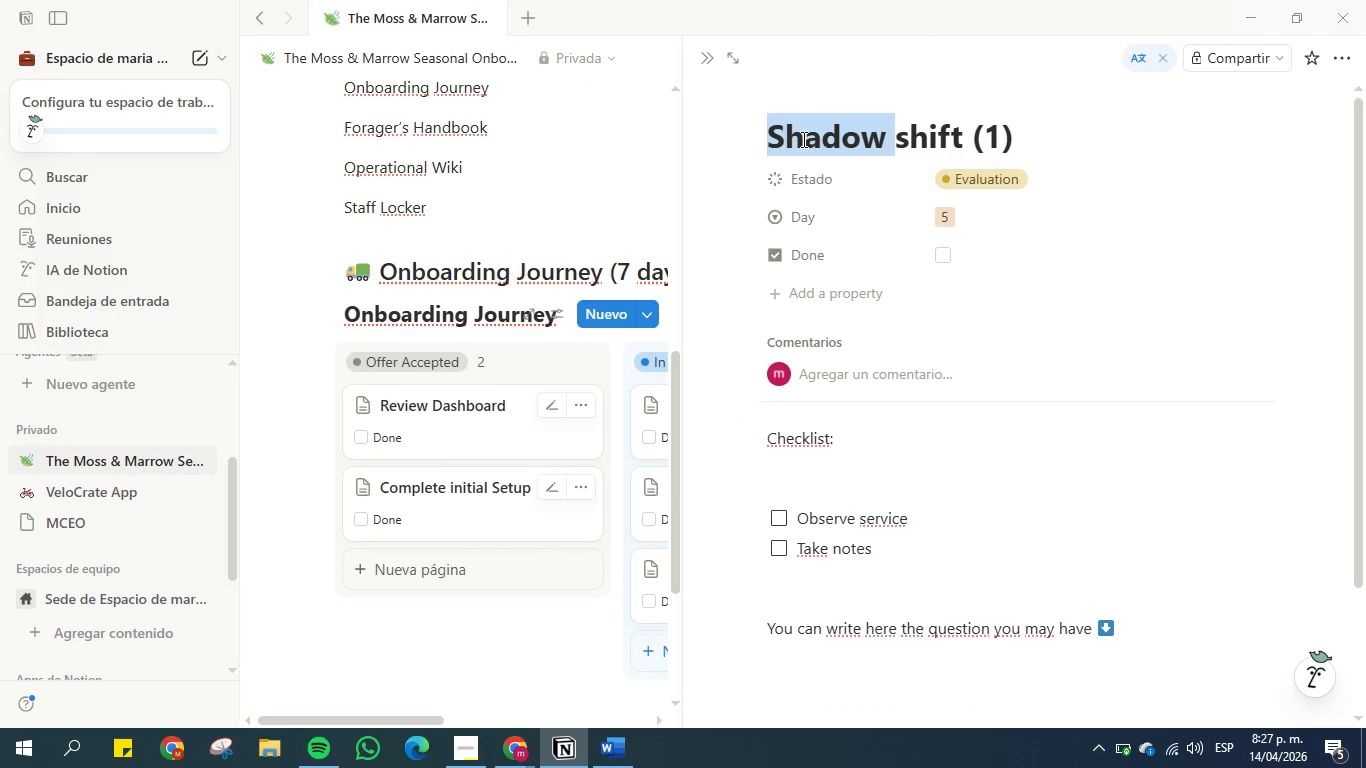 
double_click([802, 139])
 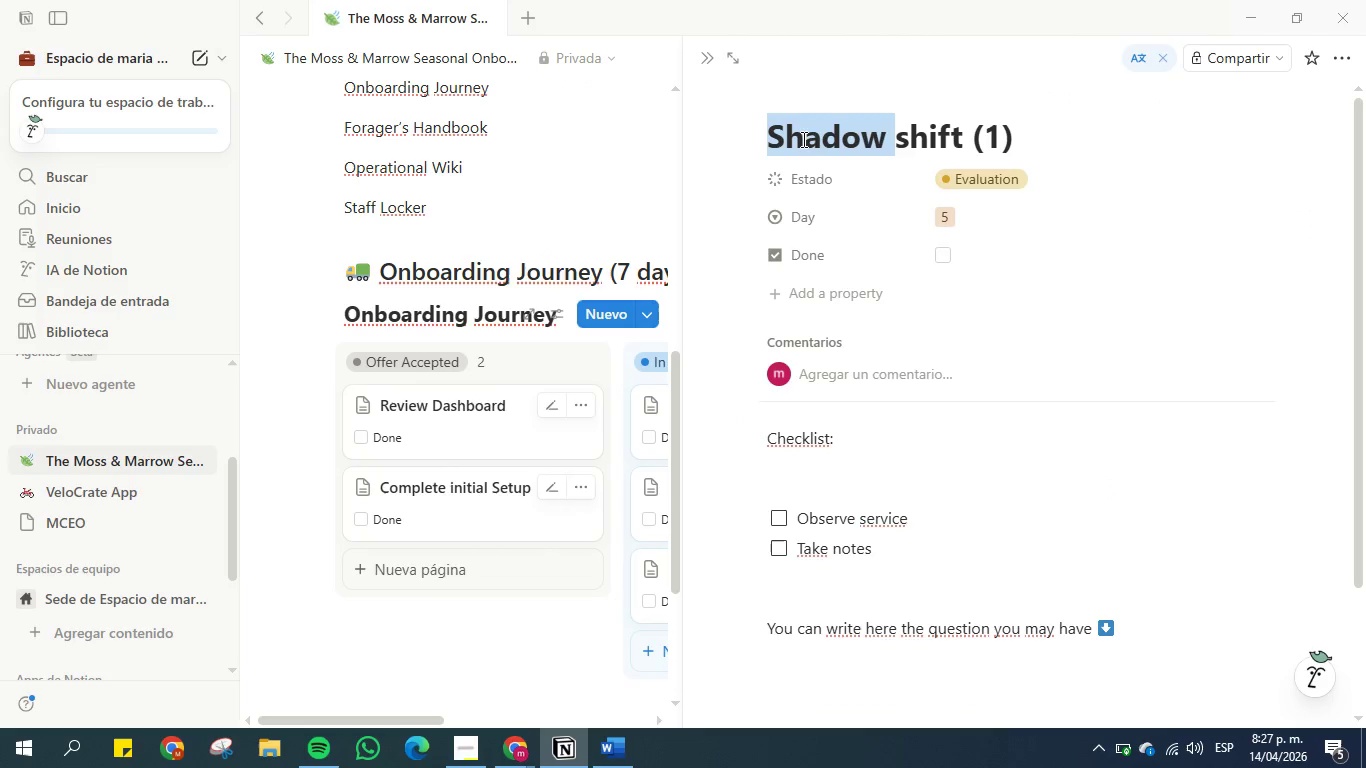 
triple_click([802, 139])
 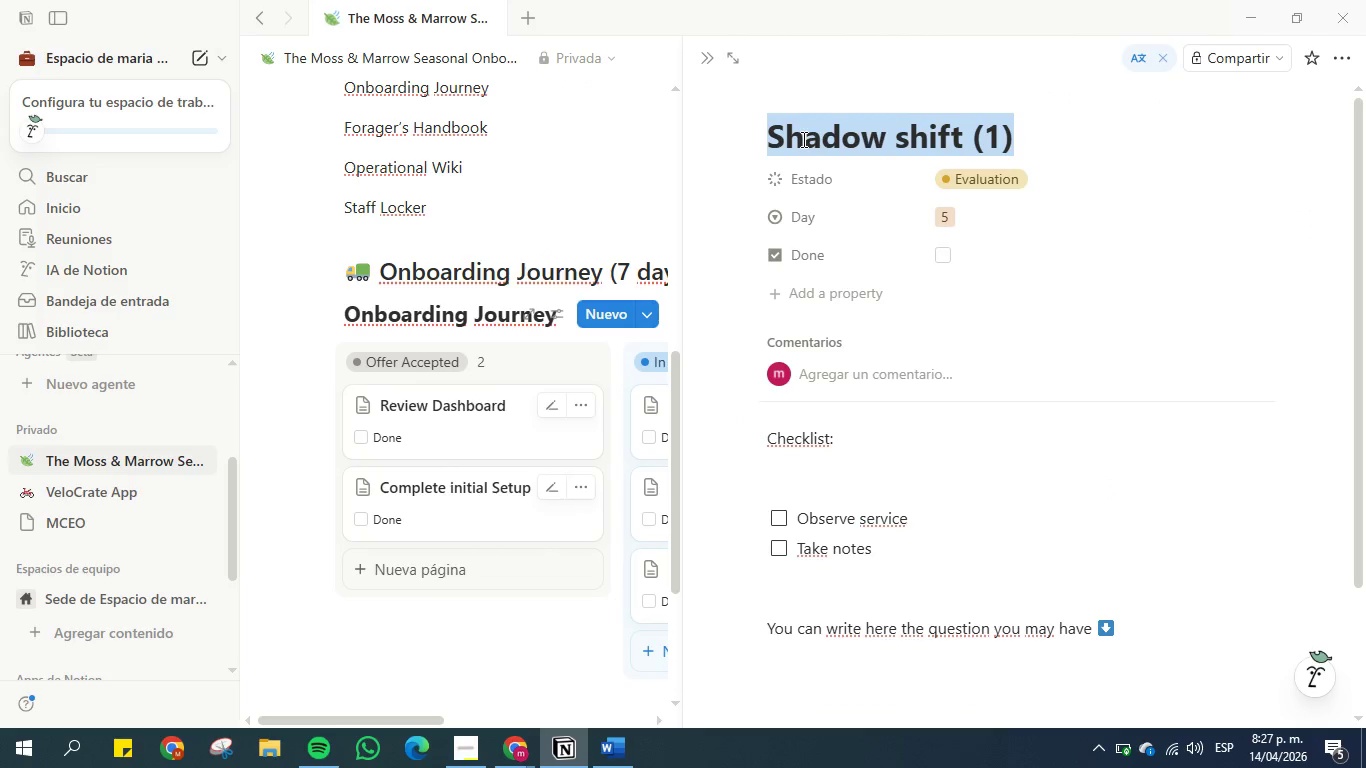 
type(Final evauation)
 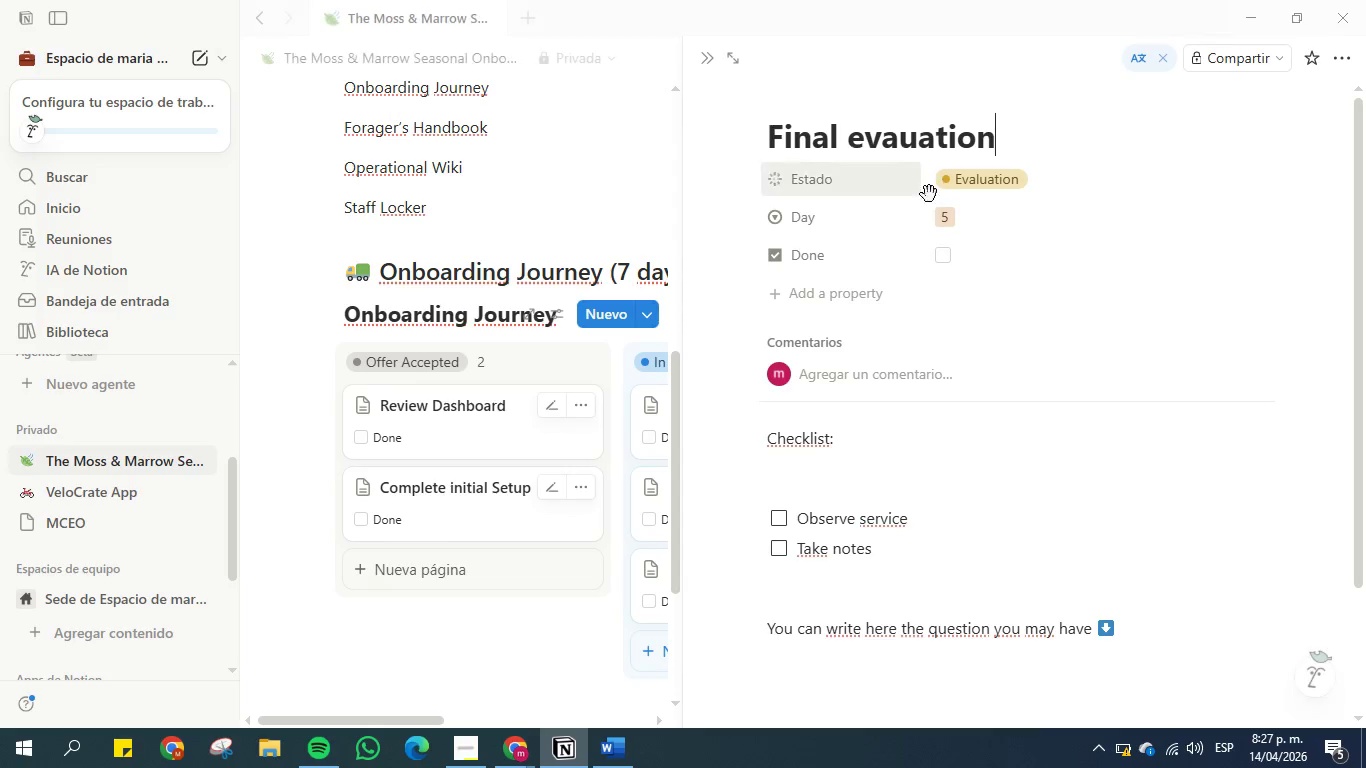 
left_click([946, 215])
 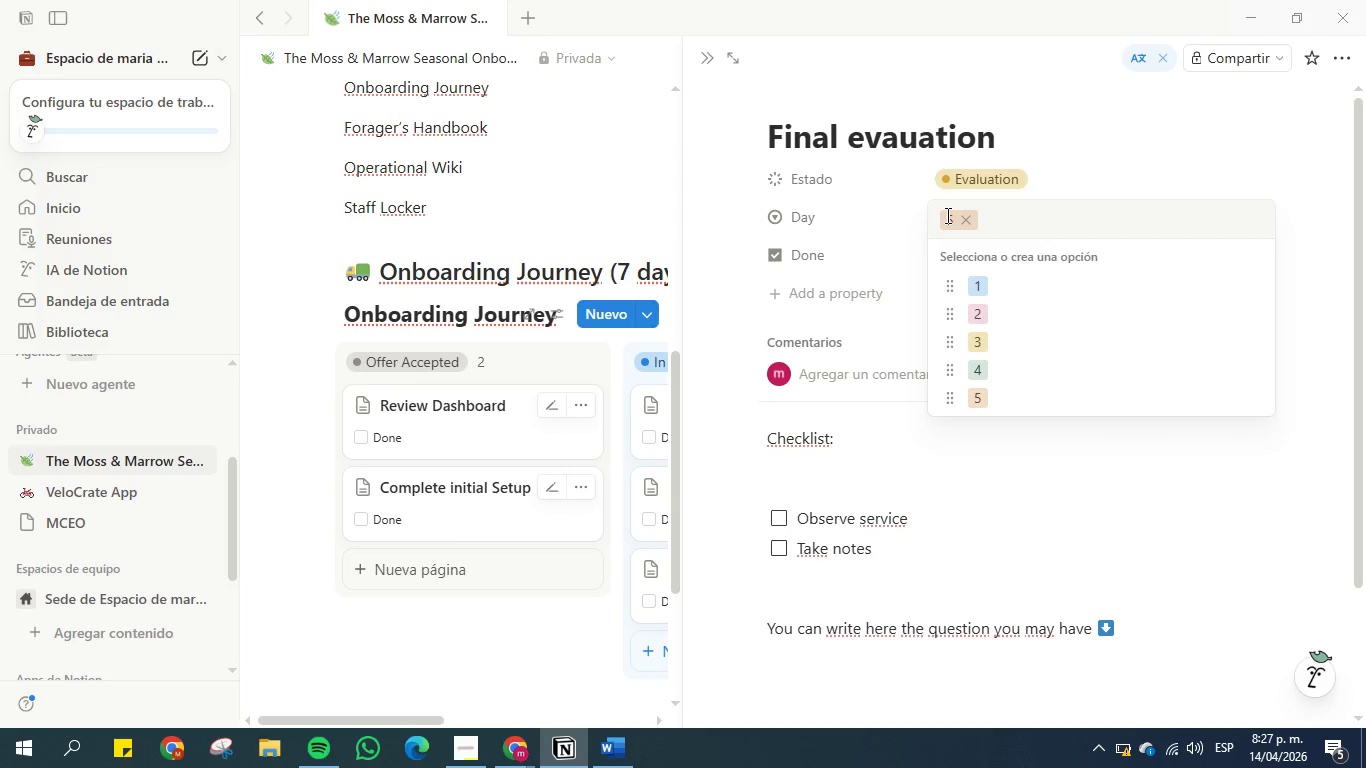 
key(Backspace)
 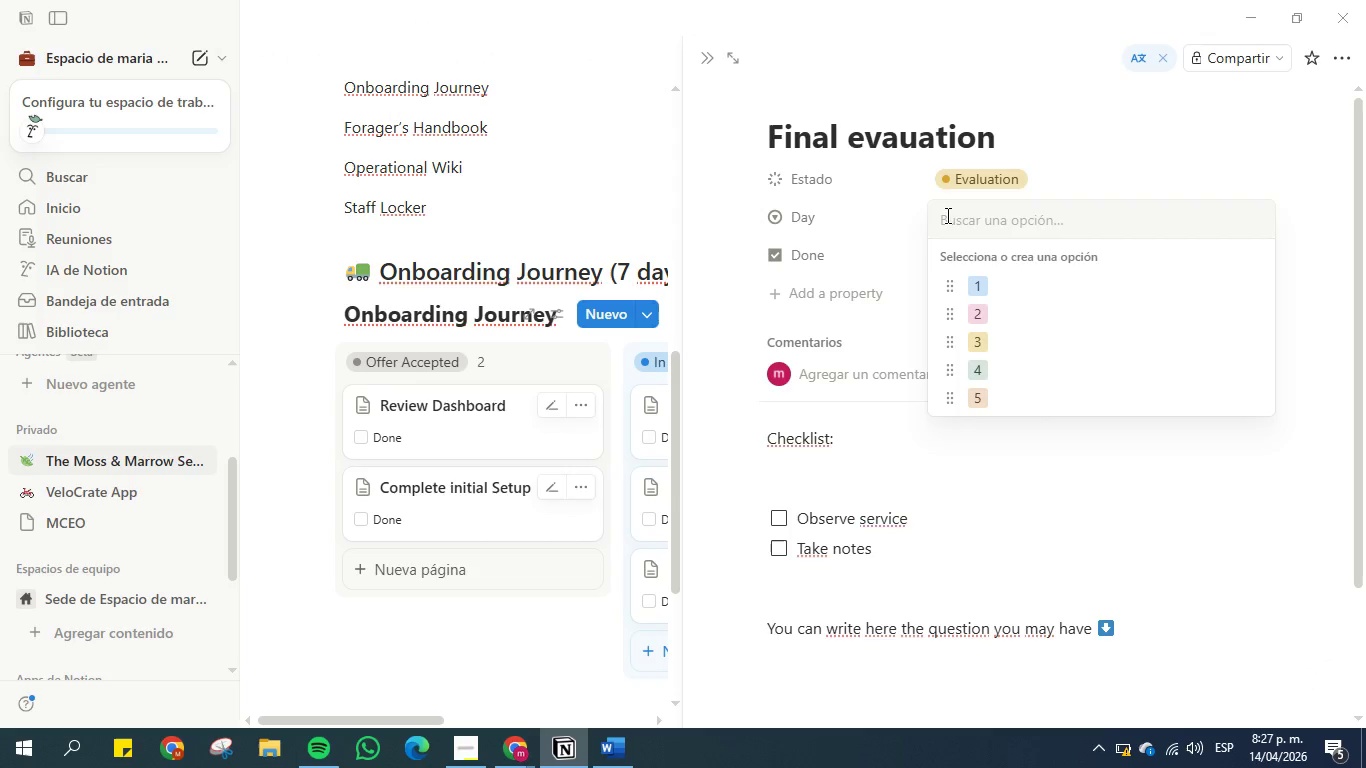 
key(6)
 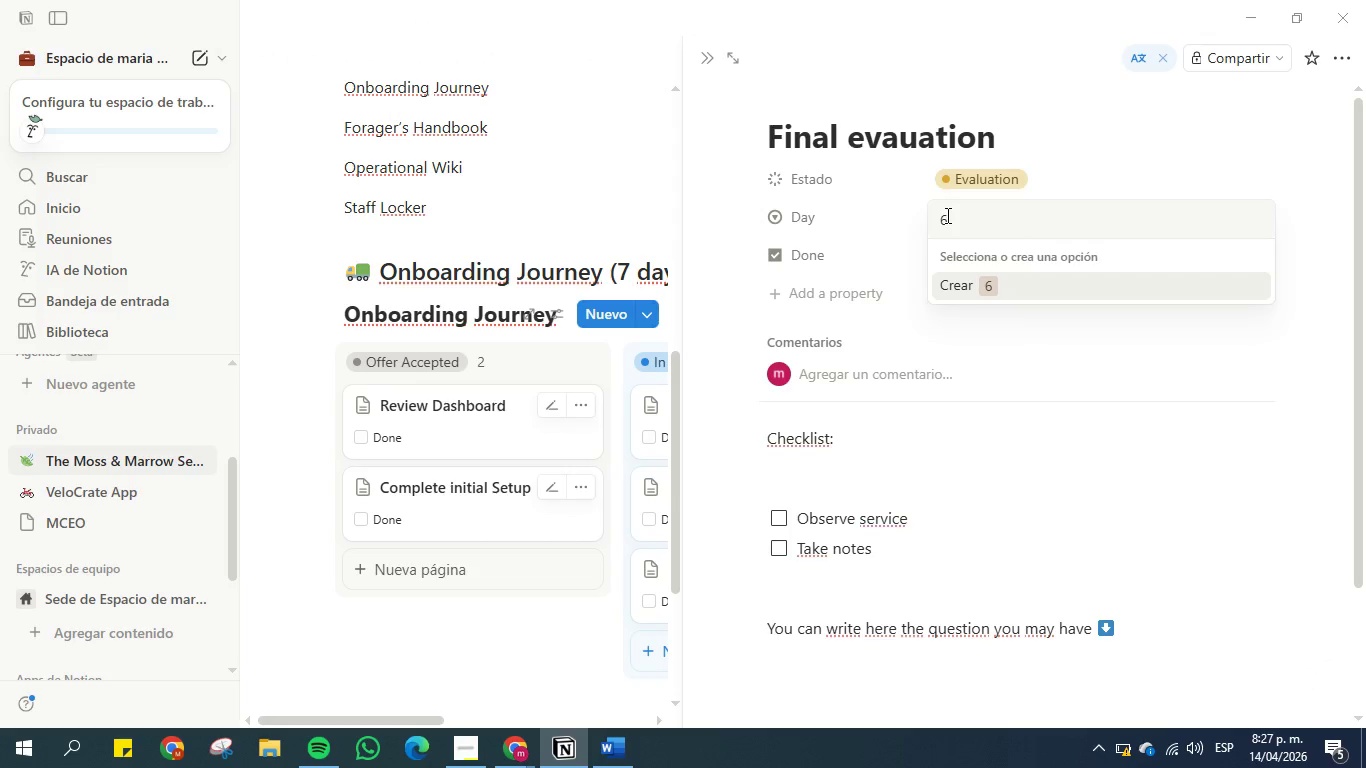 
key(Enter)
 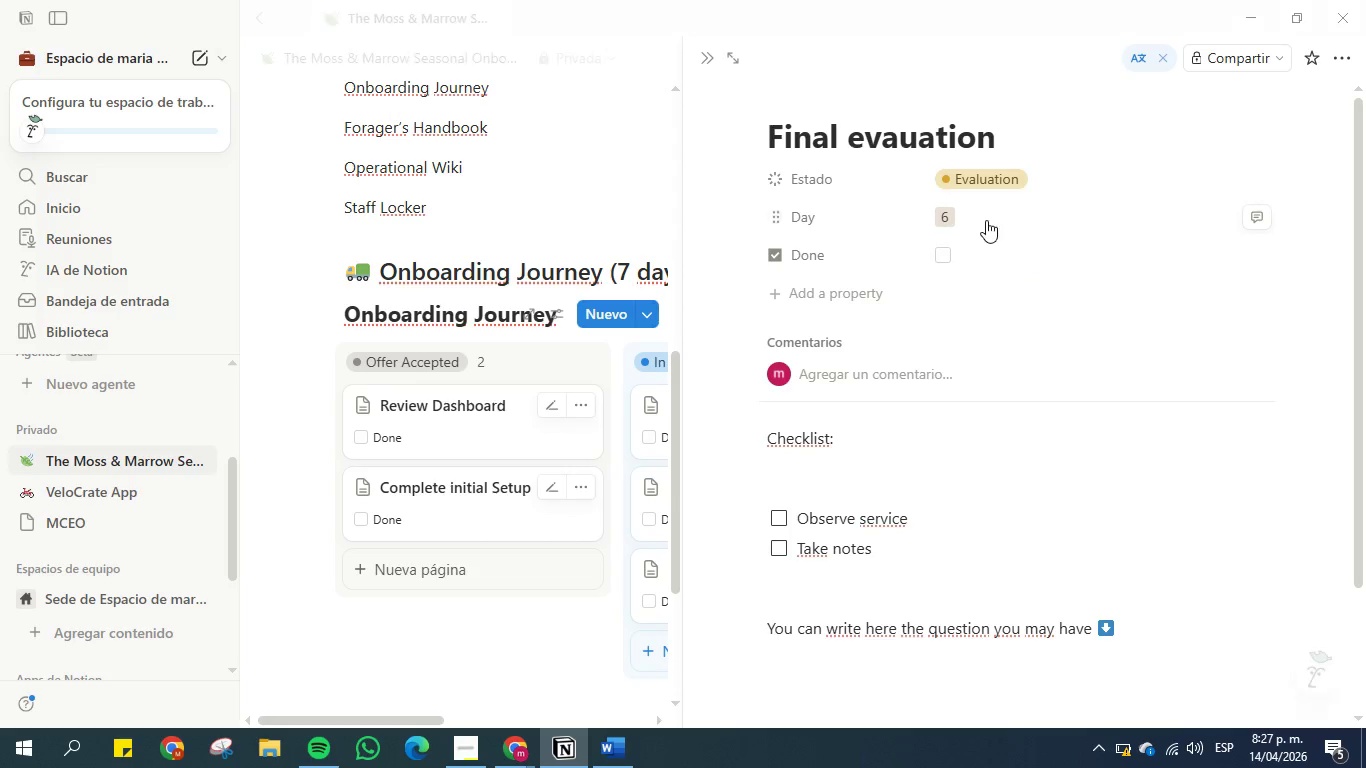 
left_click([988, 220])
 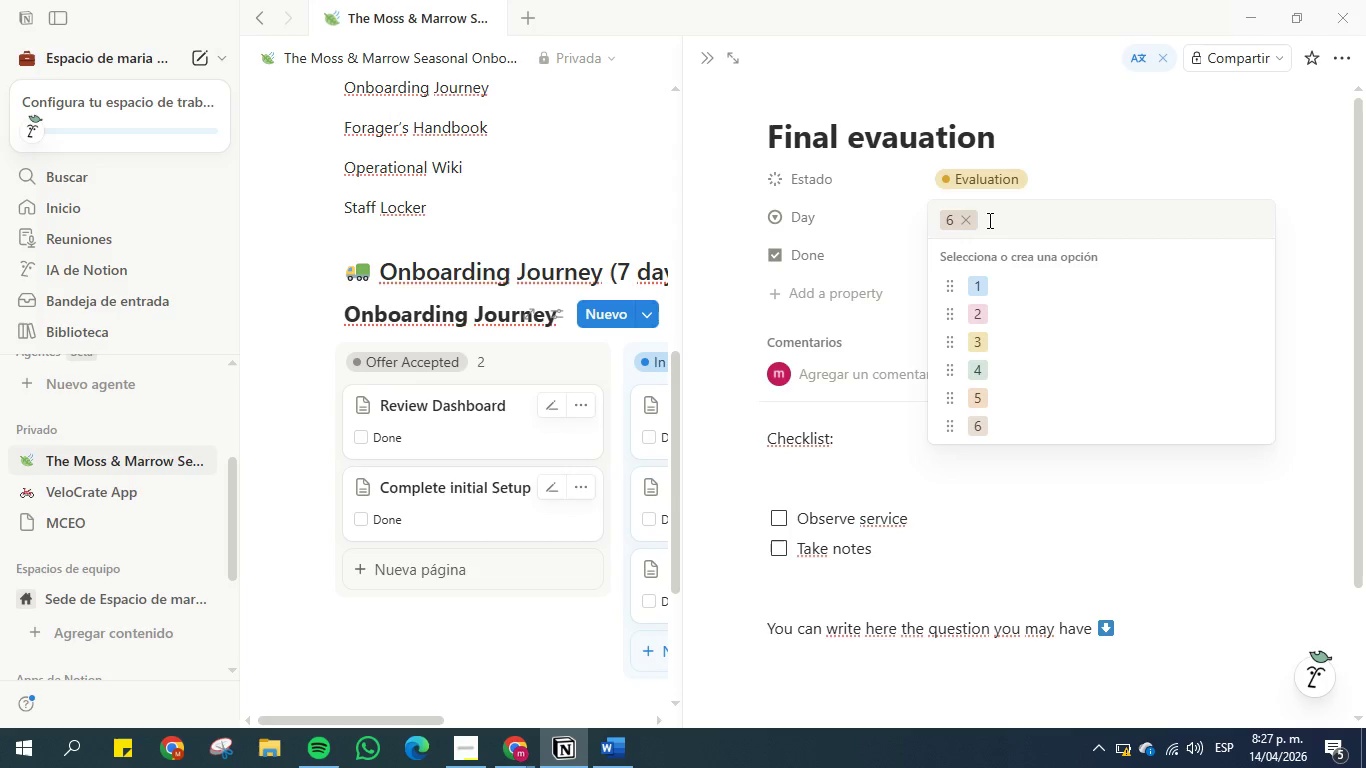 
key(7)
 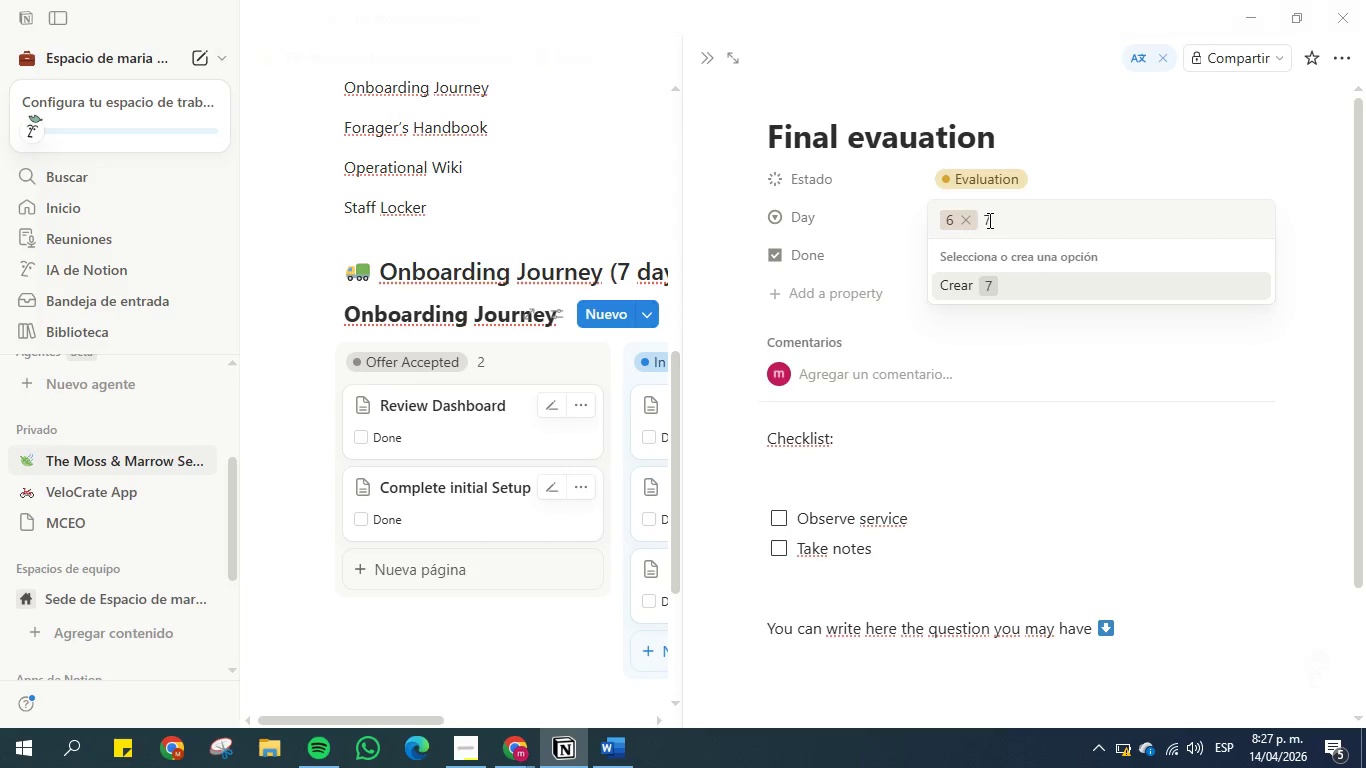 
key(Enter)
 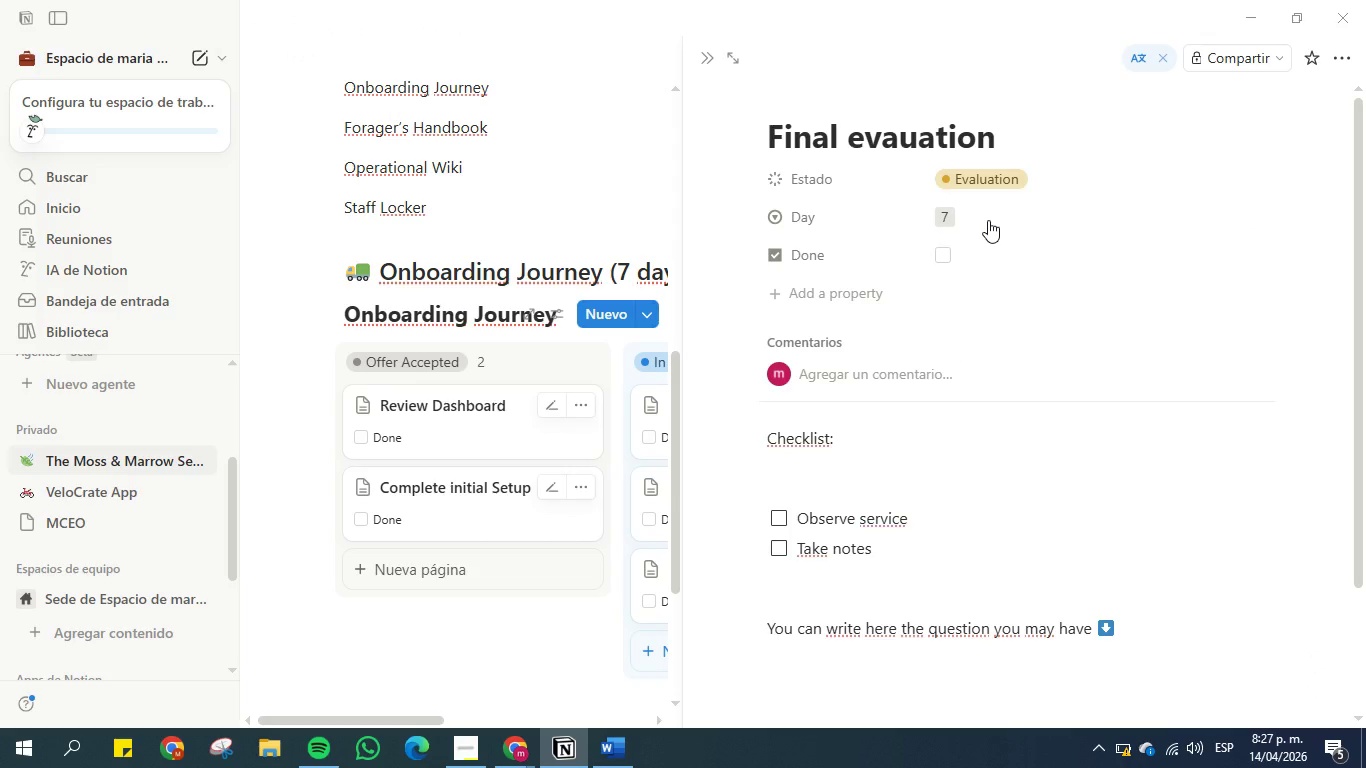 
left_click([988, 220])
 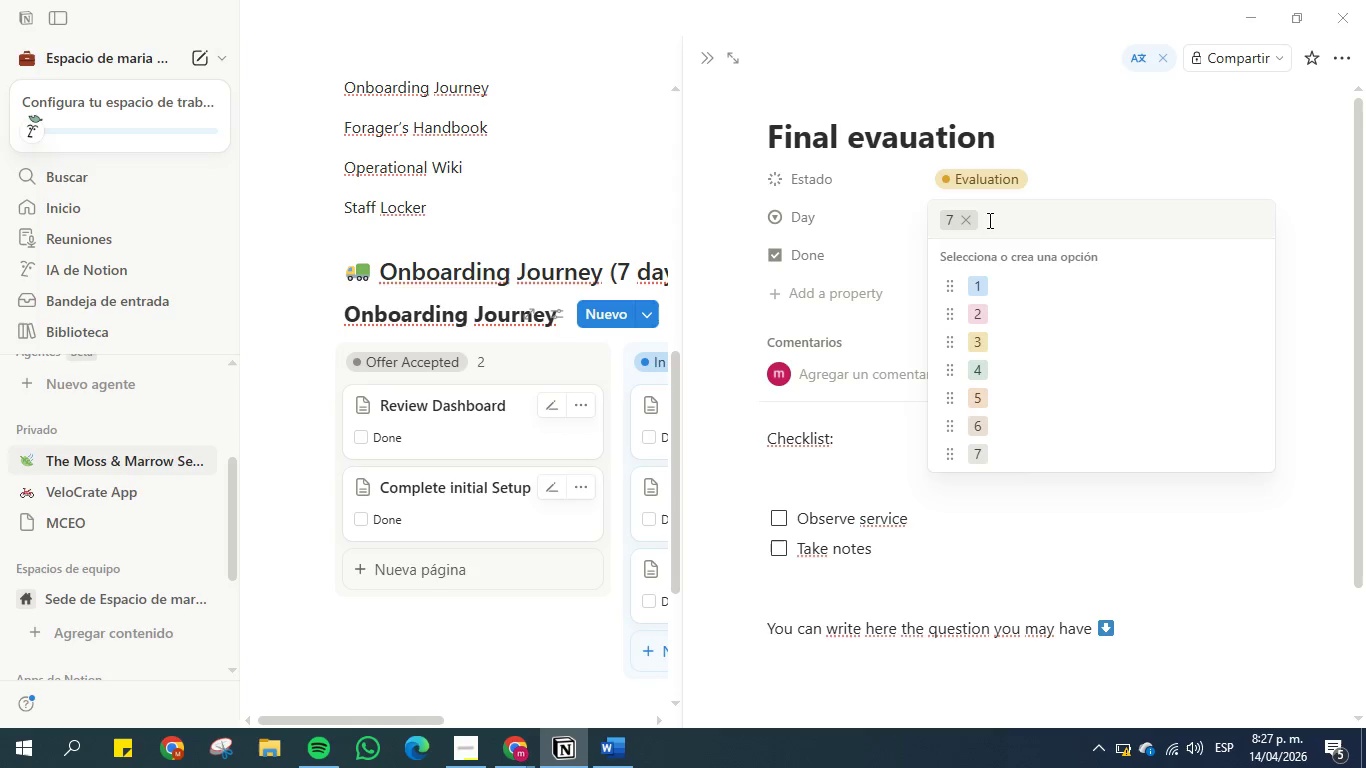 
key(Backspace)
 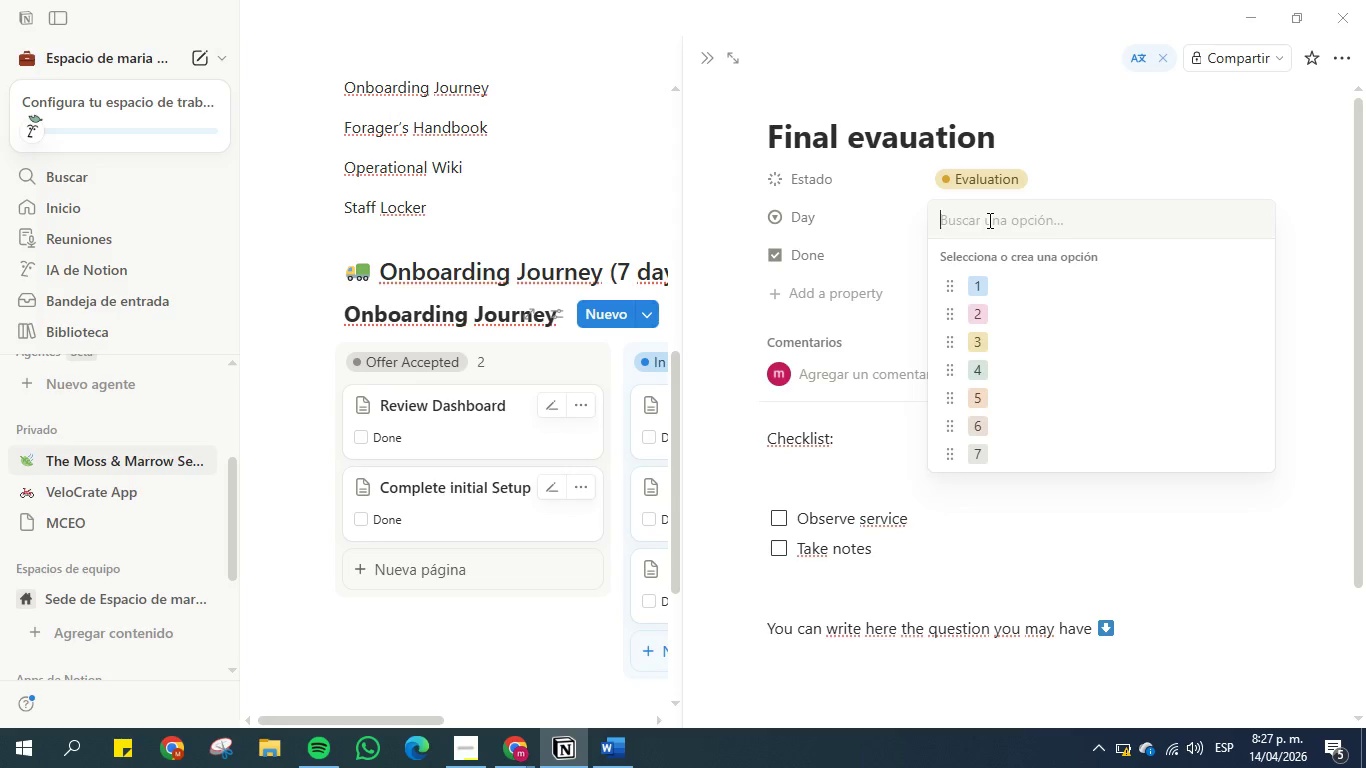 
key(6)
 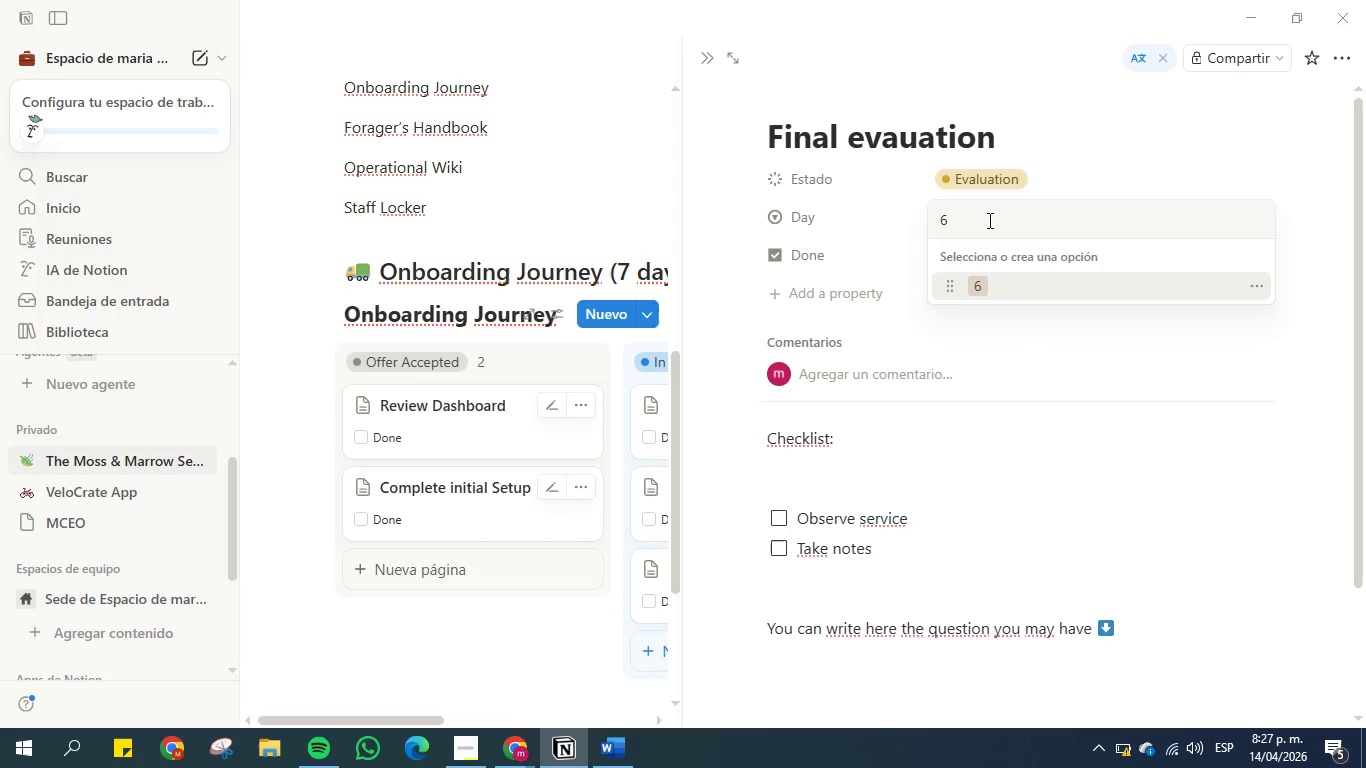 
key(Enter)
 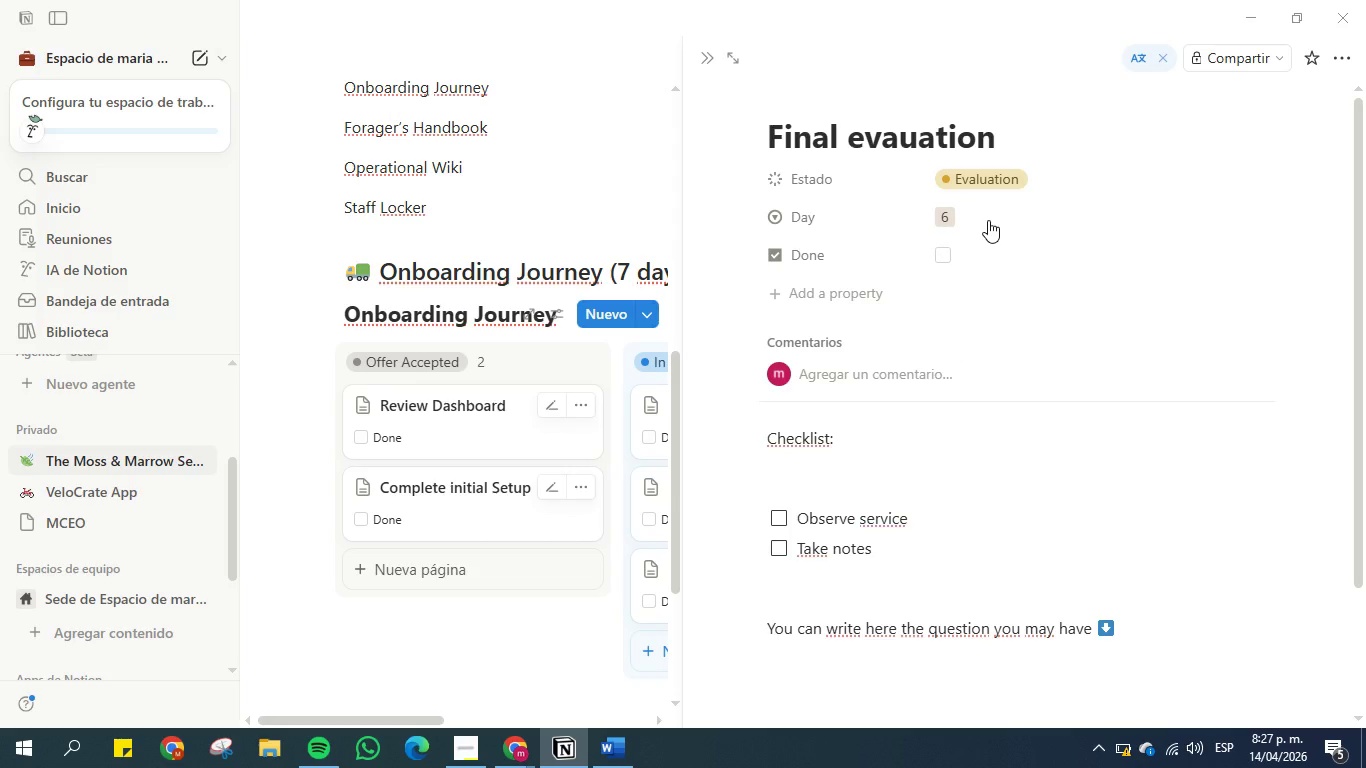 
left_click([988, 220])
 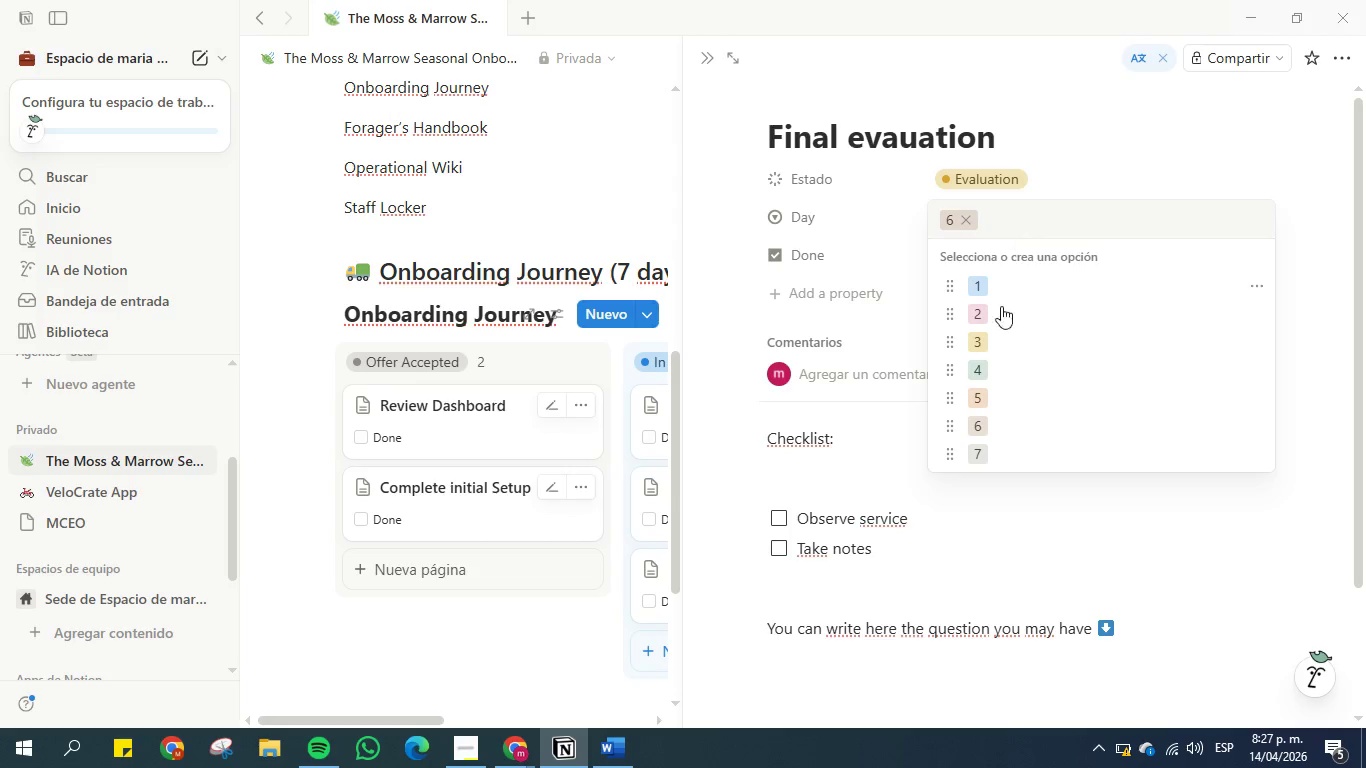 
left_click([974, 453])
 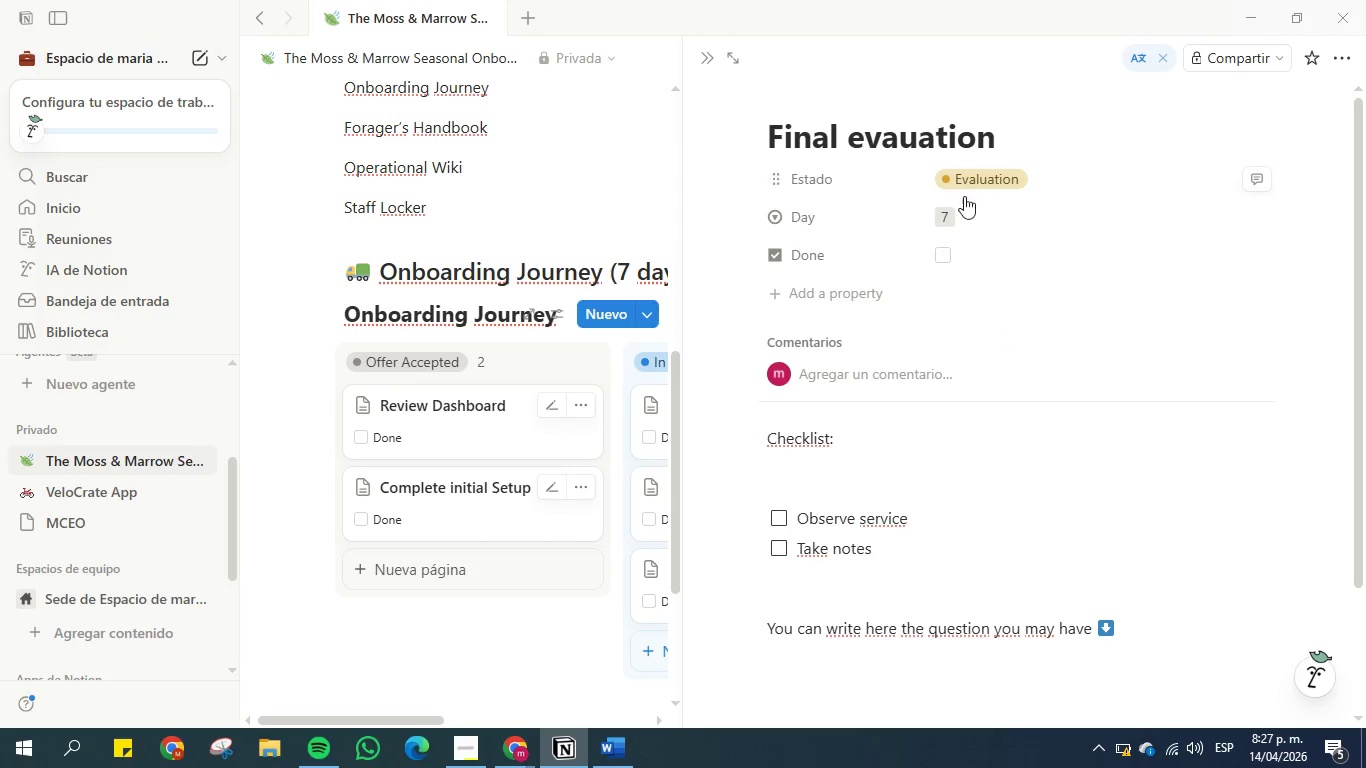 
left_click([949, 219])
 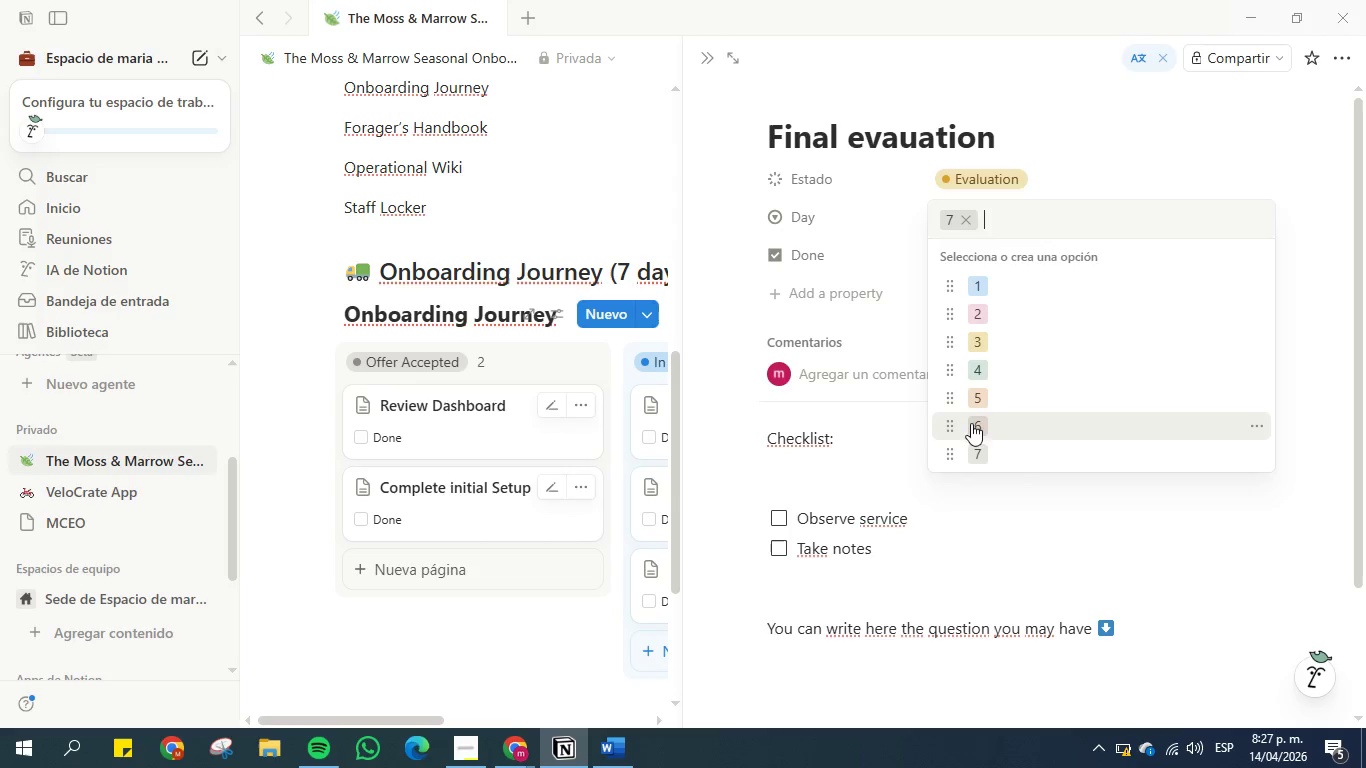 
left_click([979, 428])
 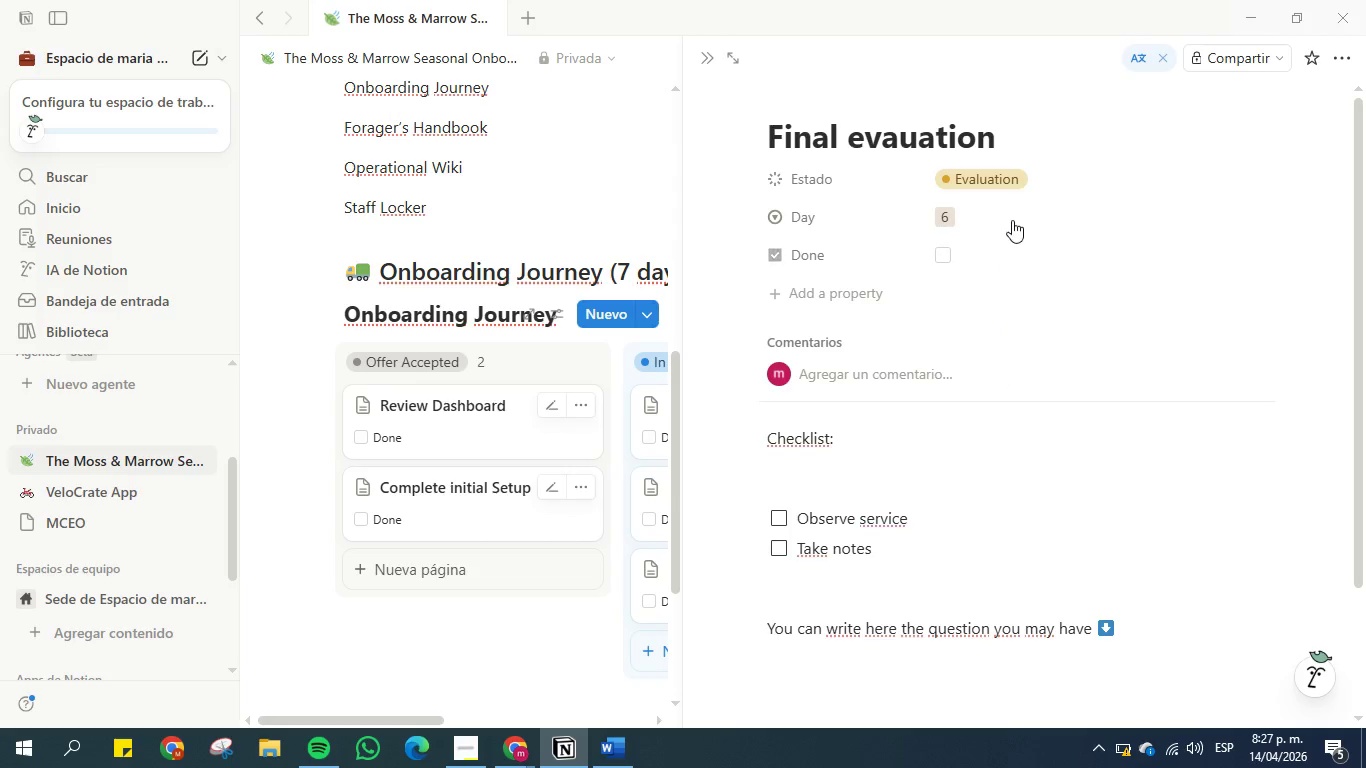 
left_click([1011, 202])
 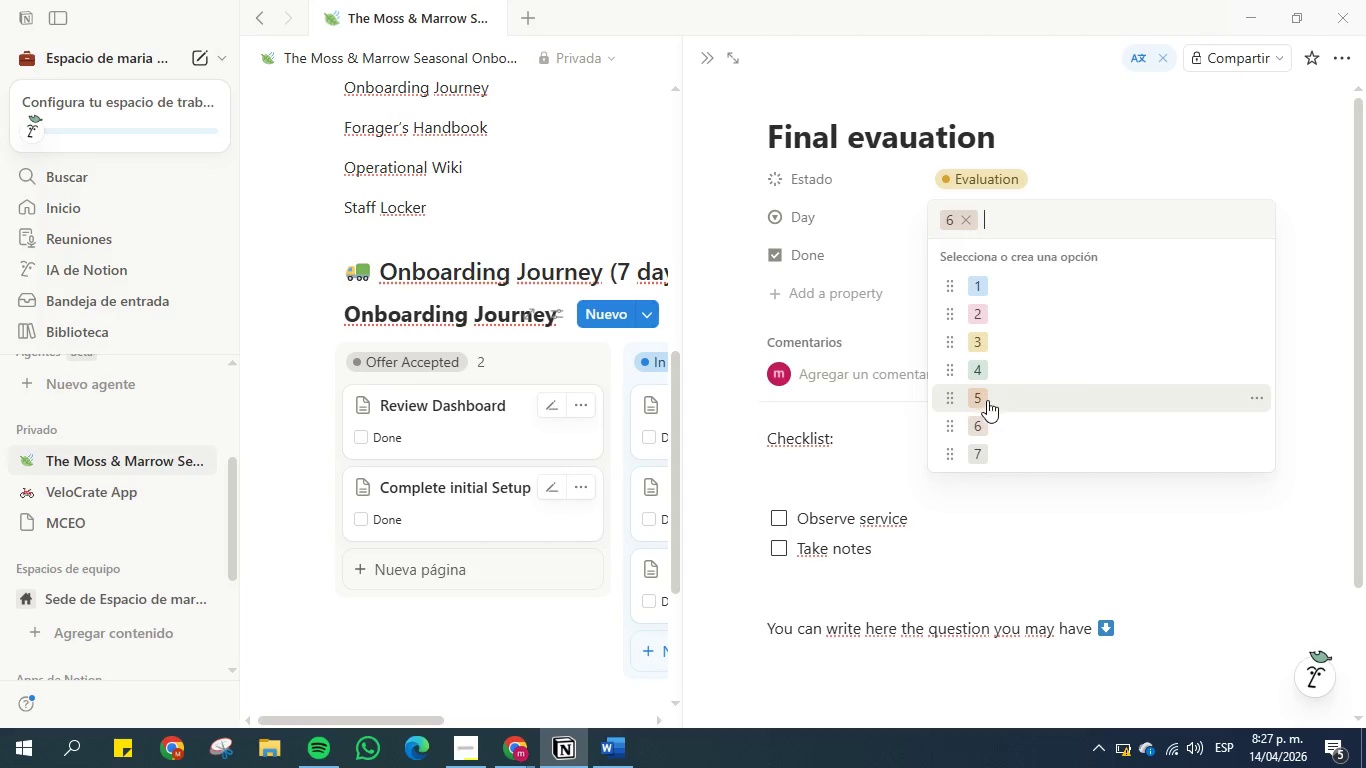 
left_click([985, 448])
 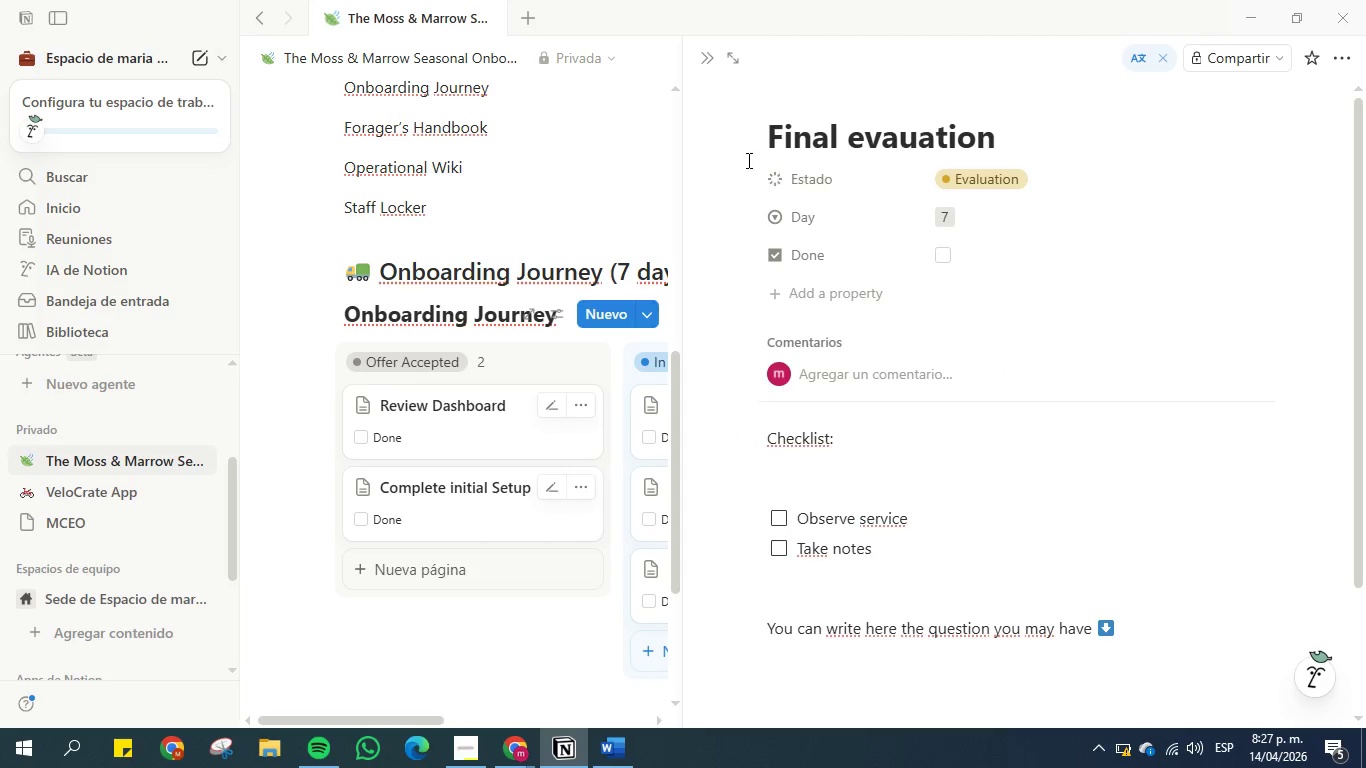 
left_click([730, 170])
 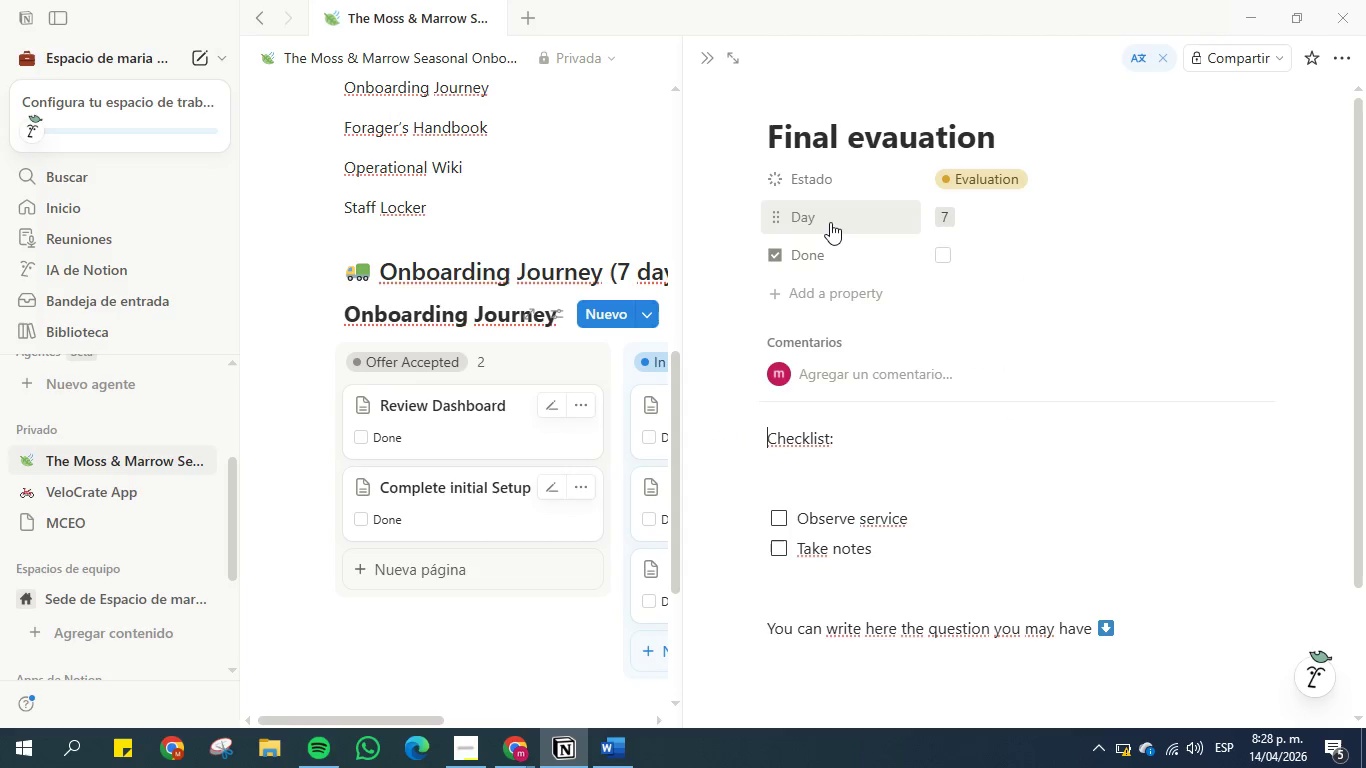 
left_click([830, 222])
 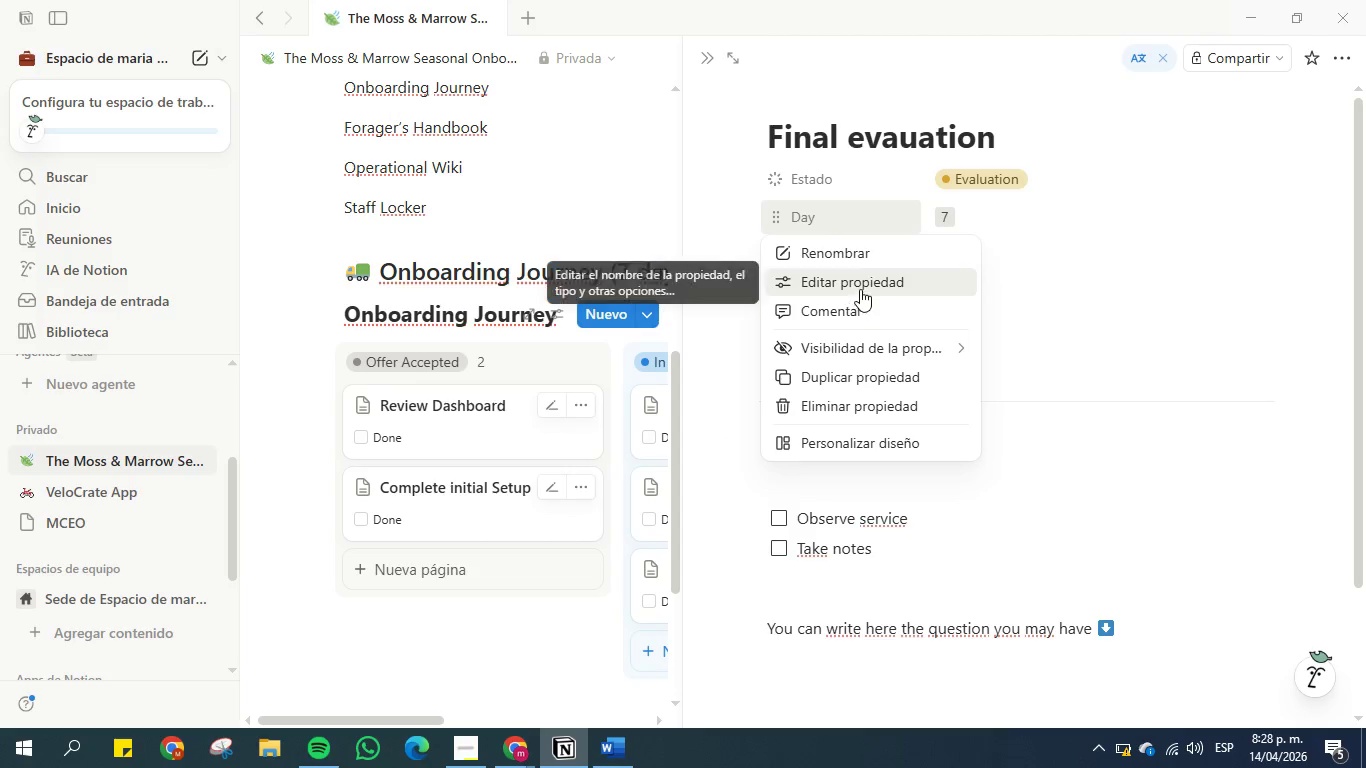 
left_click([861, 285])
 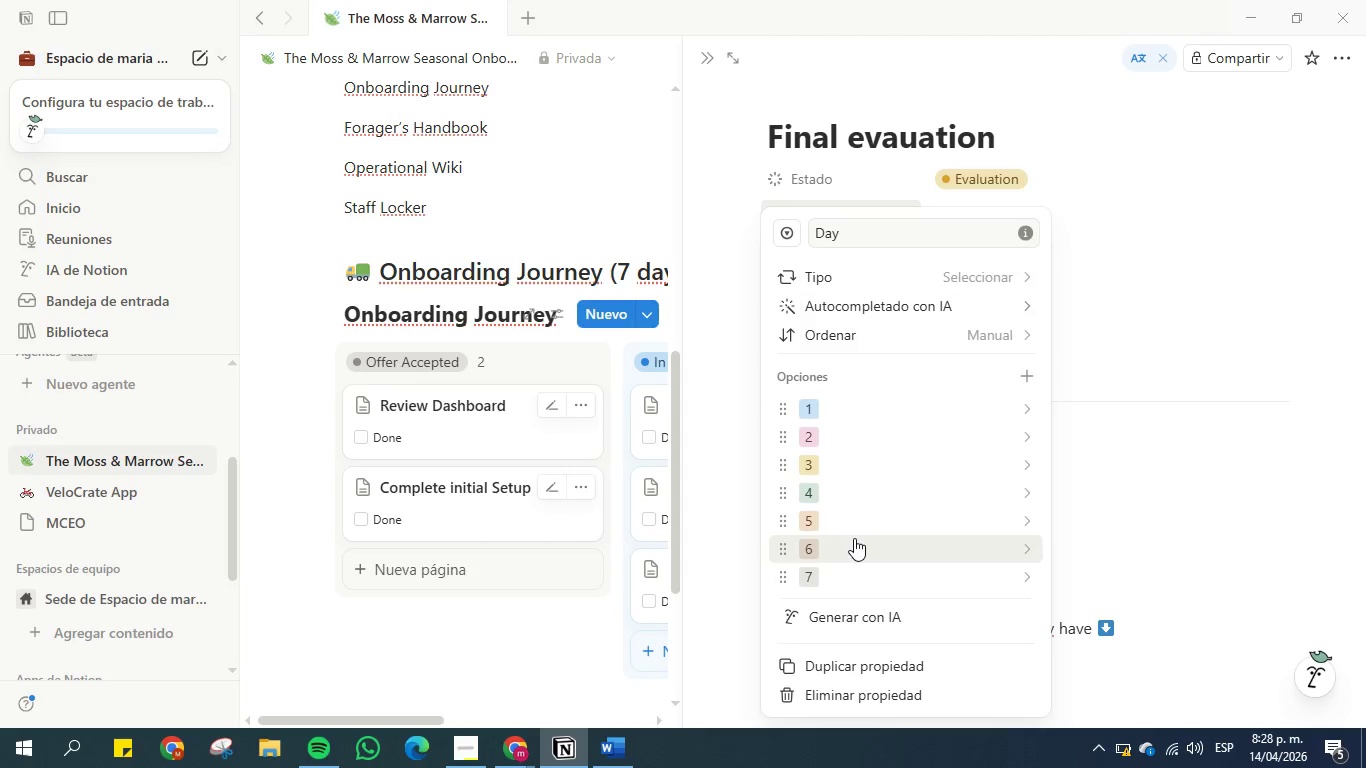 
scroll: coordinate [889, 629], scroll_direction: down, amount: 4.0
 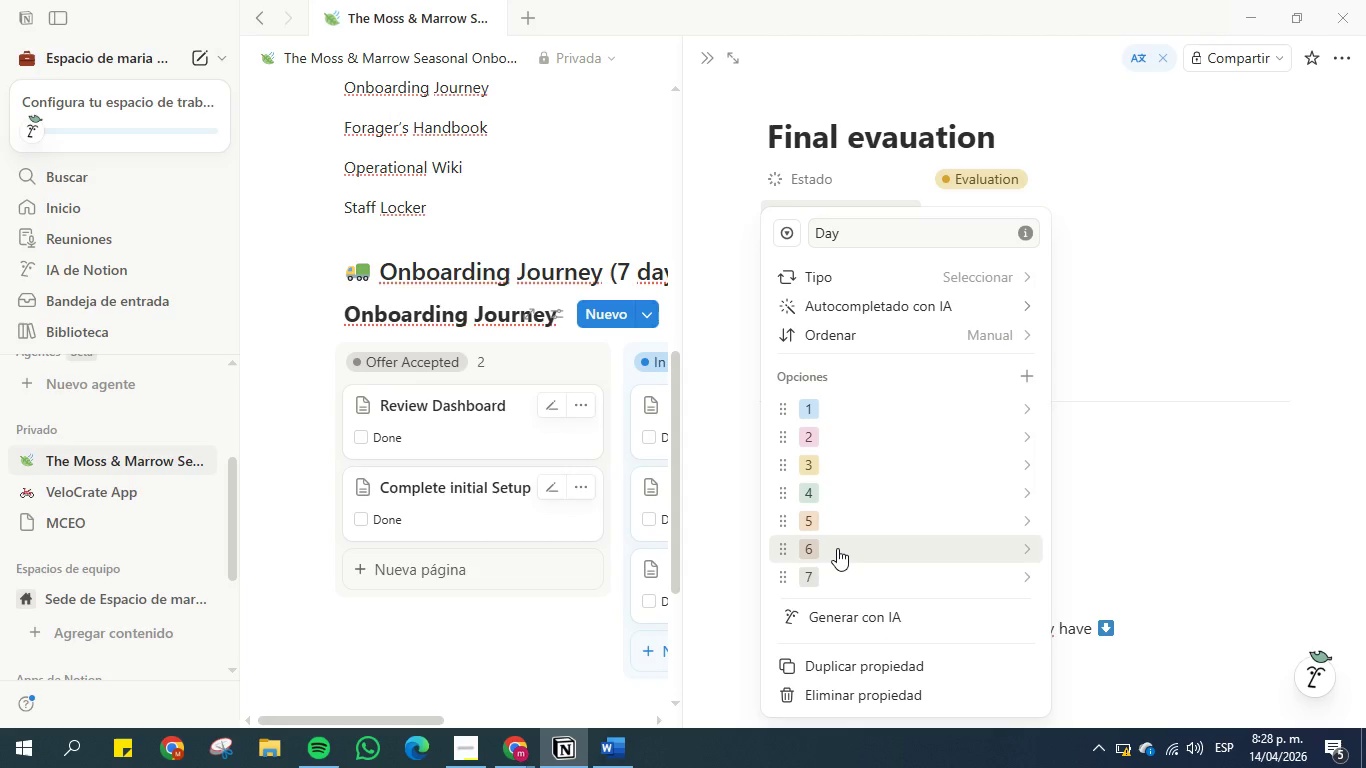 
wait(6.99)
 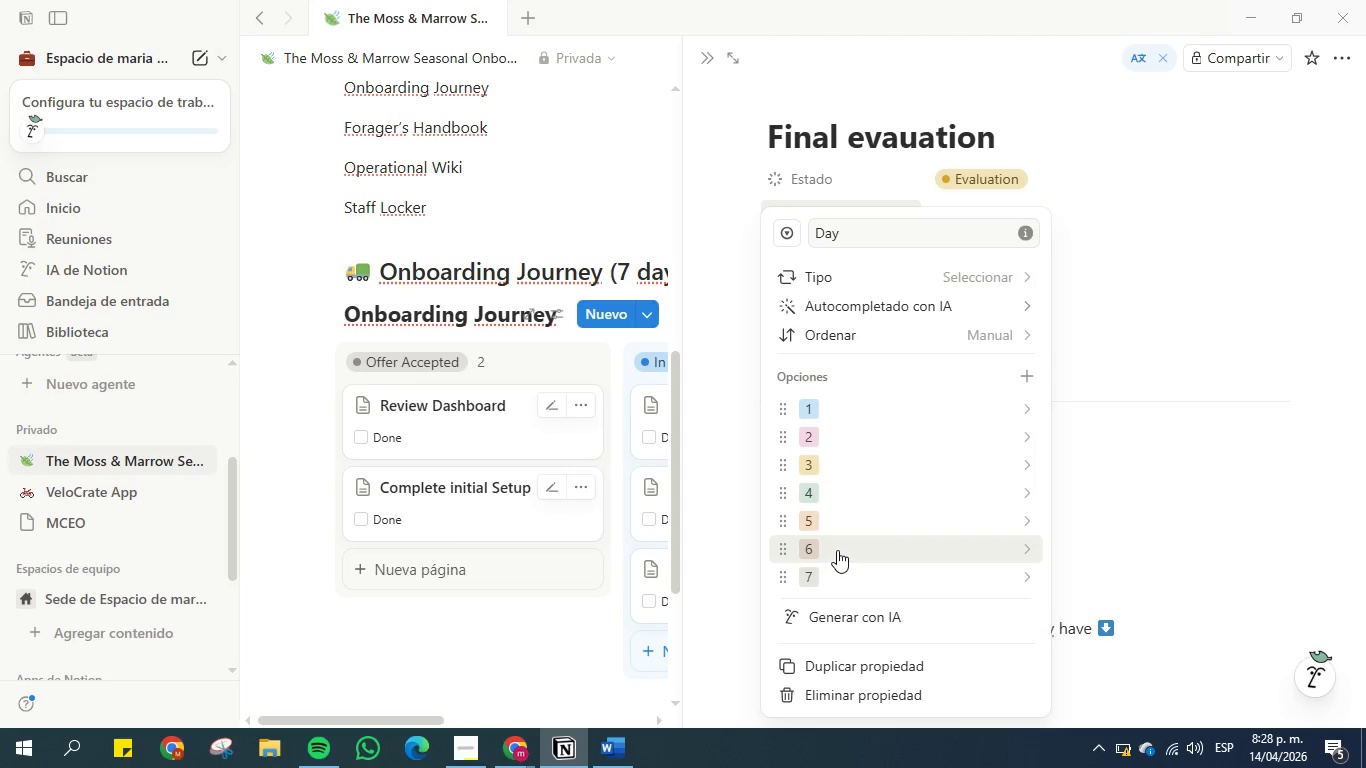 
left_click([837, 548])
 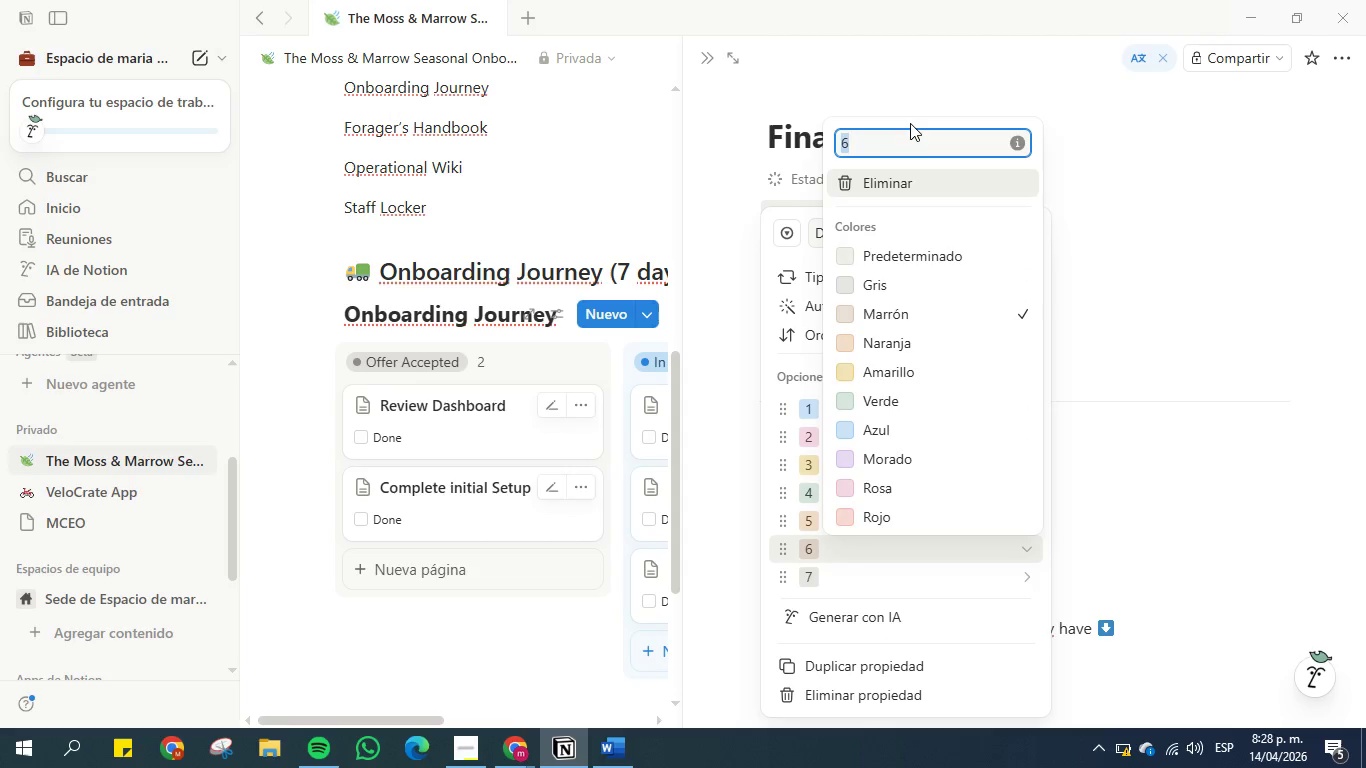 
left_click([907, 143])
 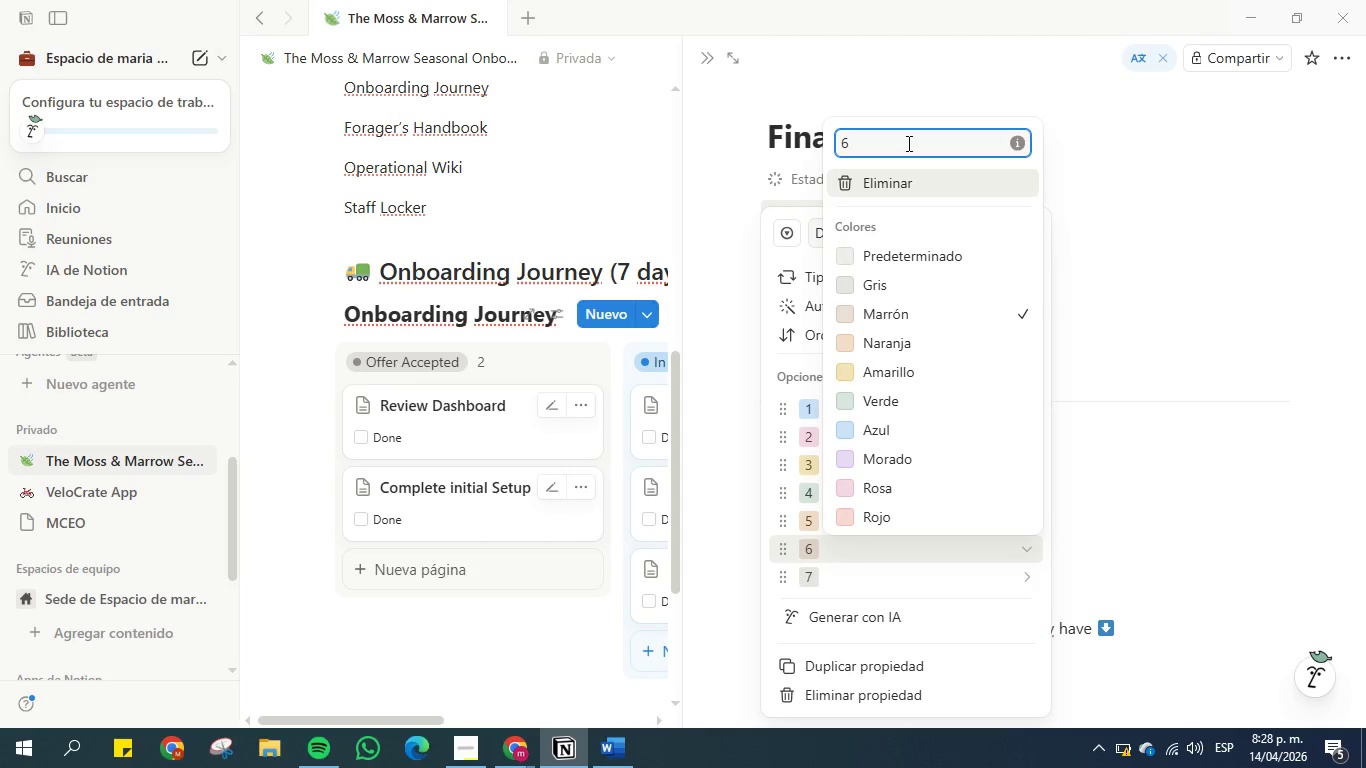 
key(Space)
 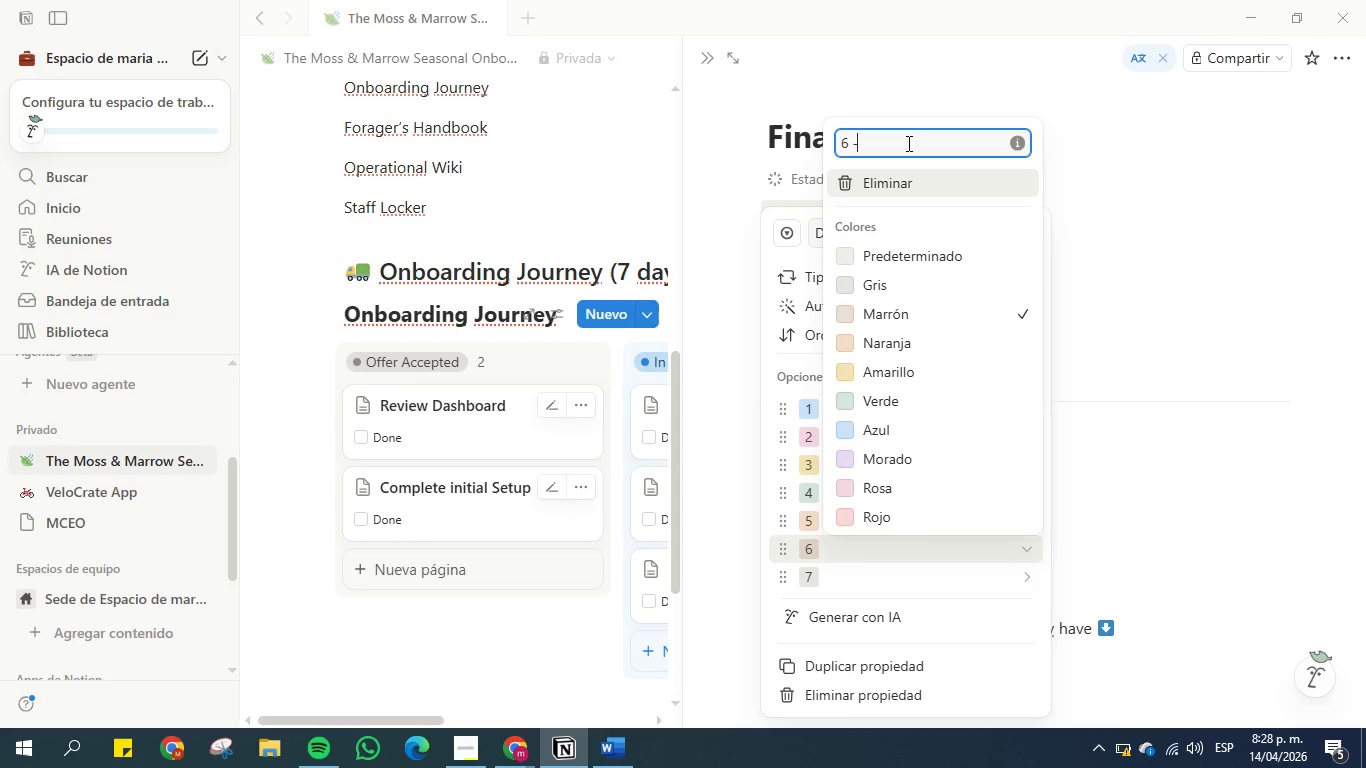 
key(Minus)
 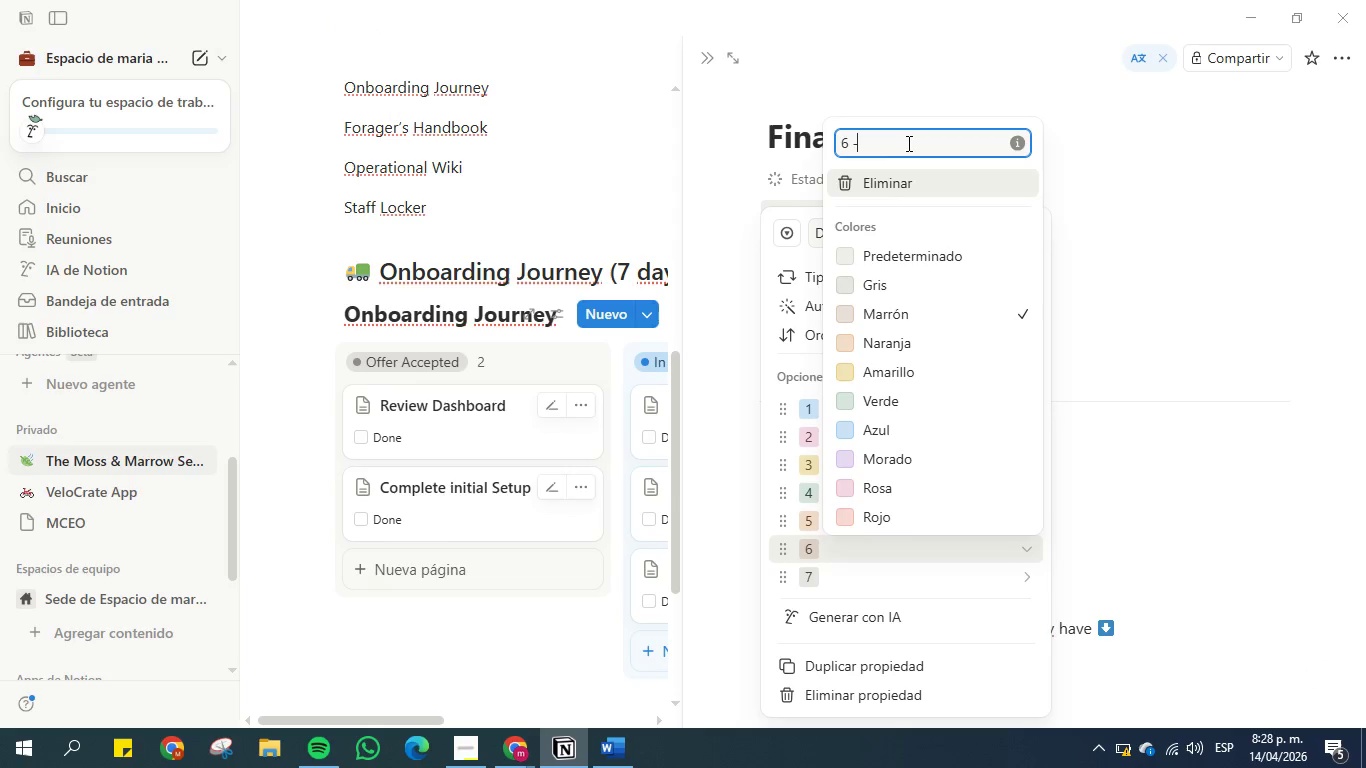 
key(Space)
 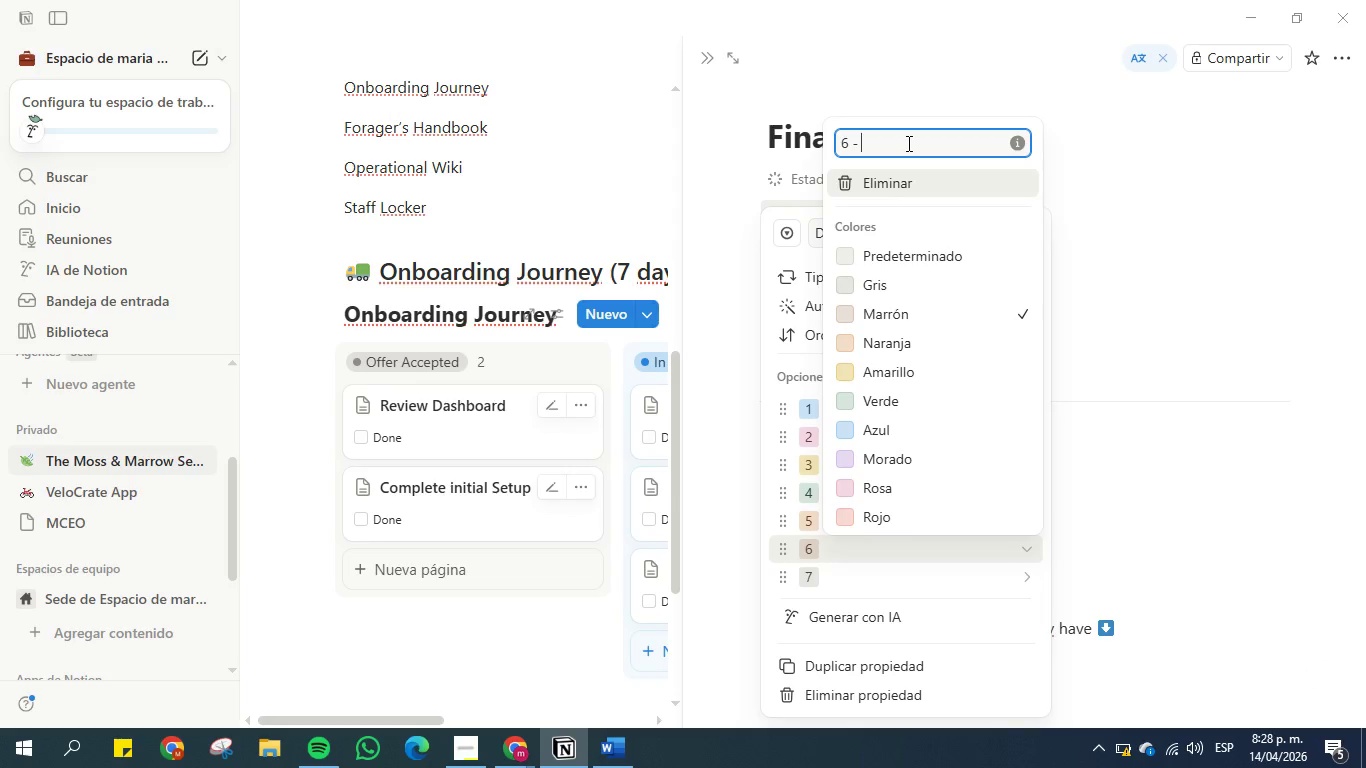 
key(7)
 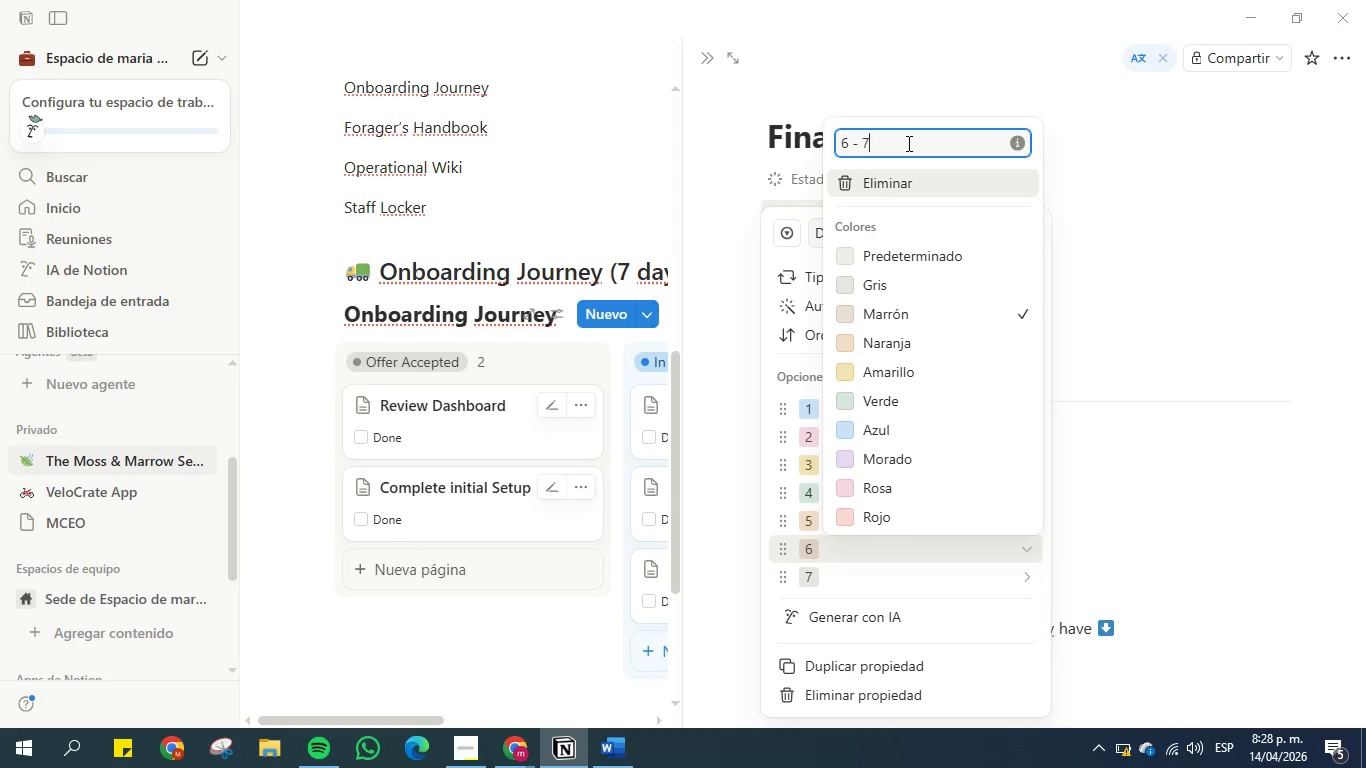 
key(Space)
 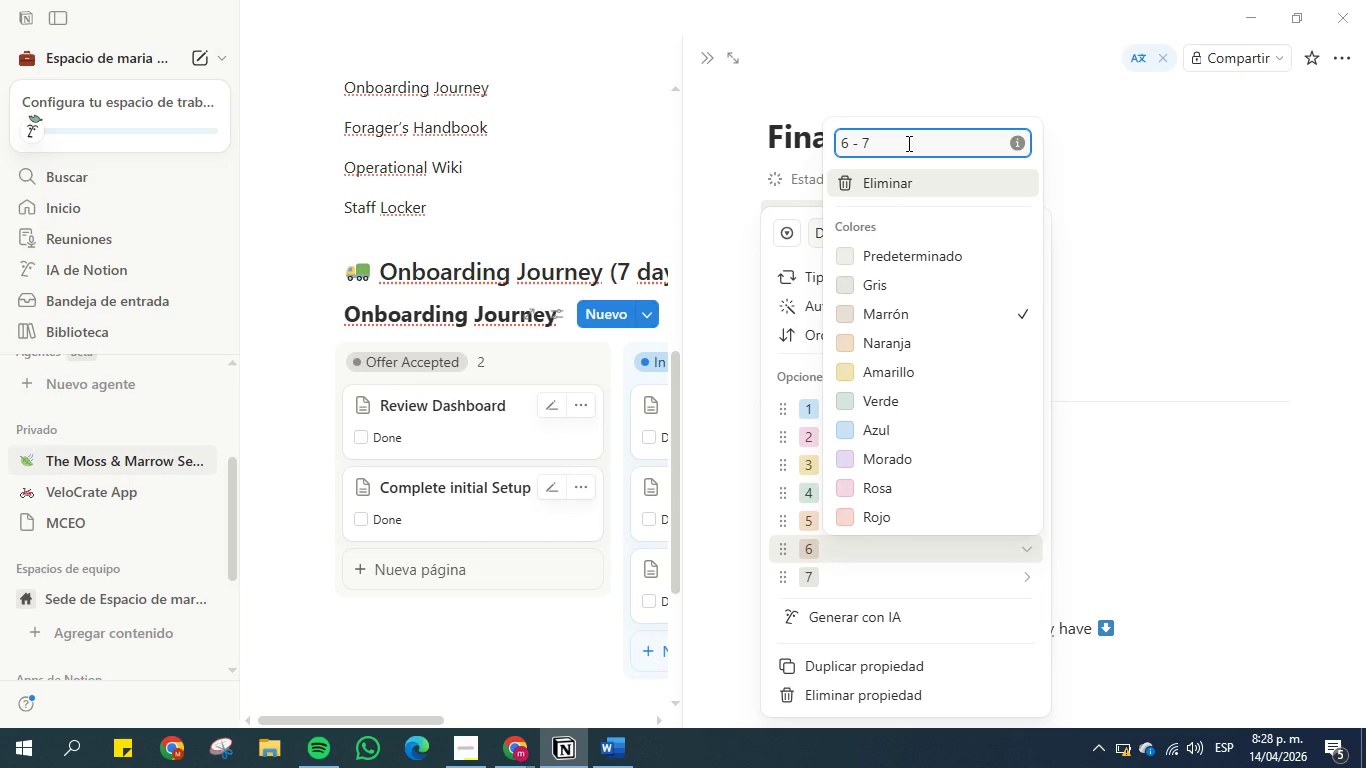 
key(Enter)
 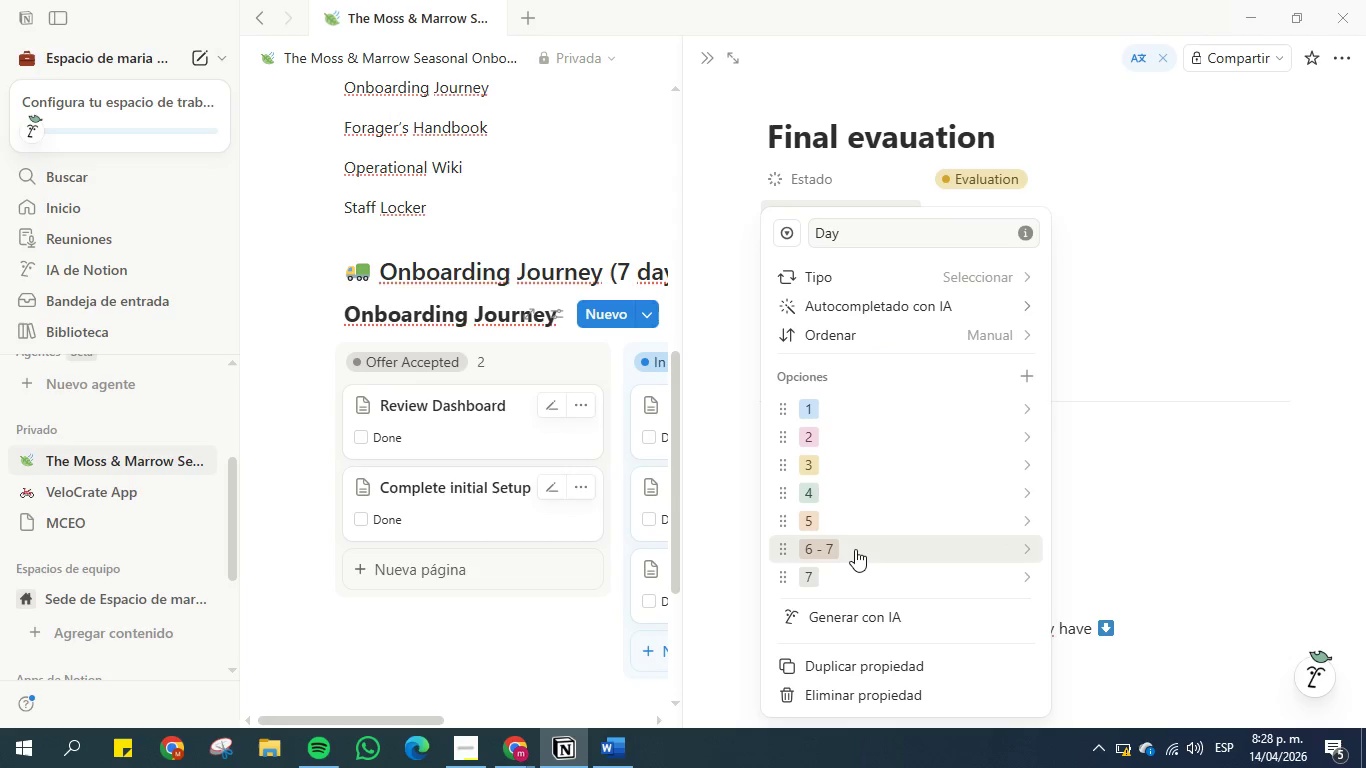 
wait(6.02)
 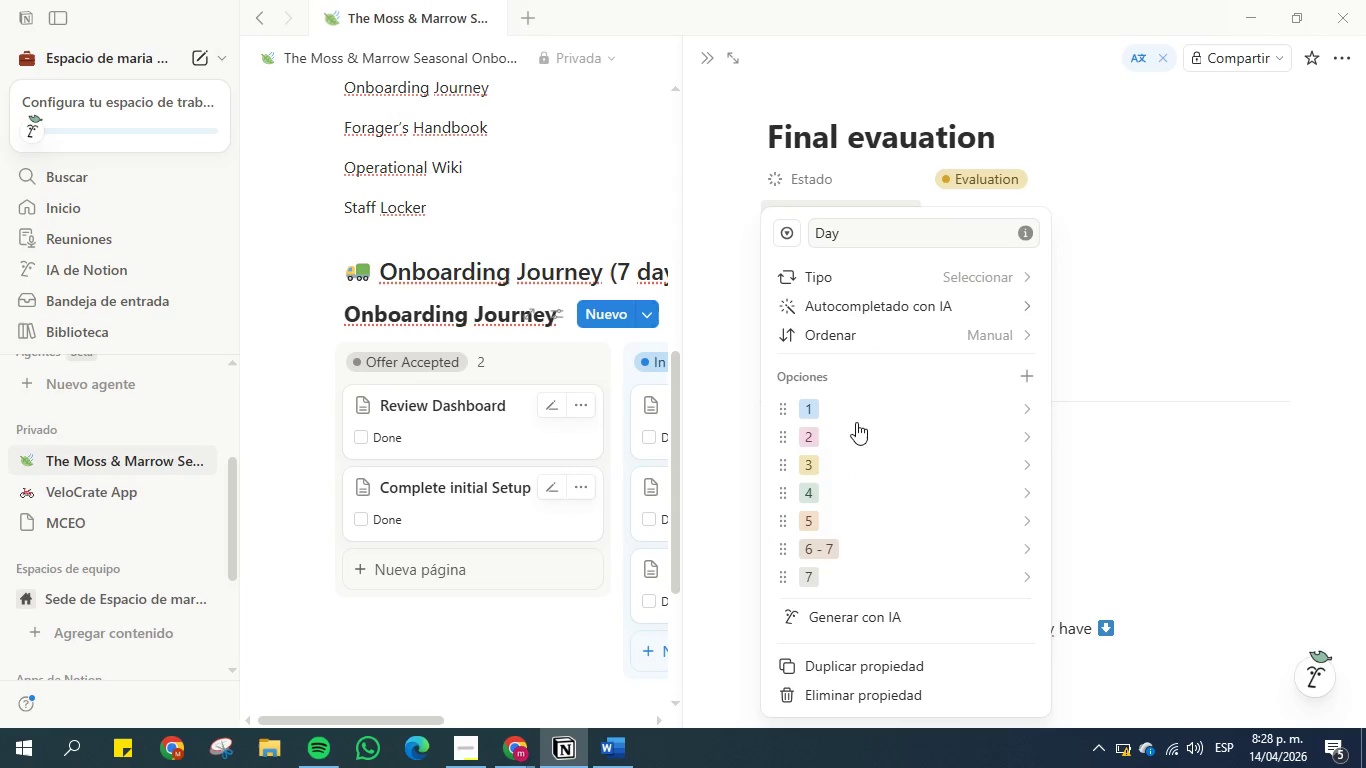 
left_click([902, 576])
 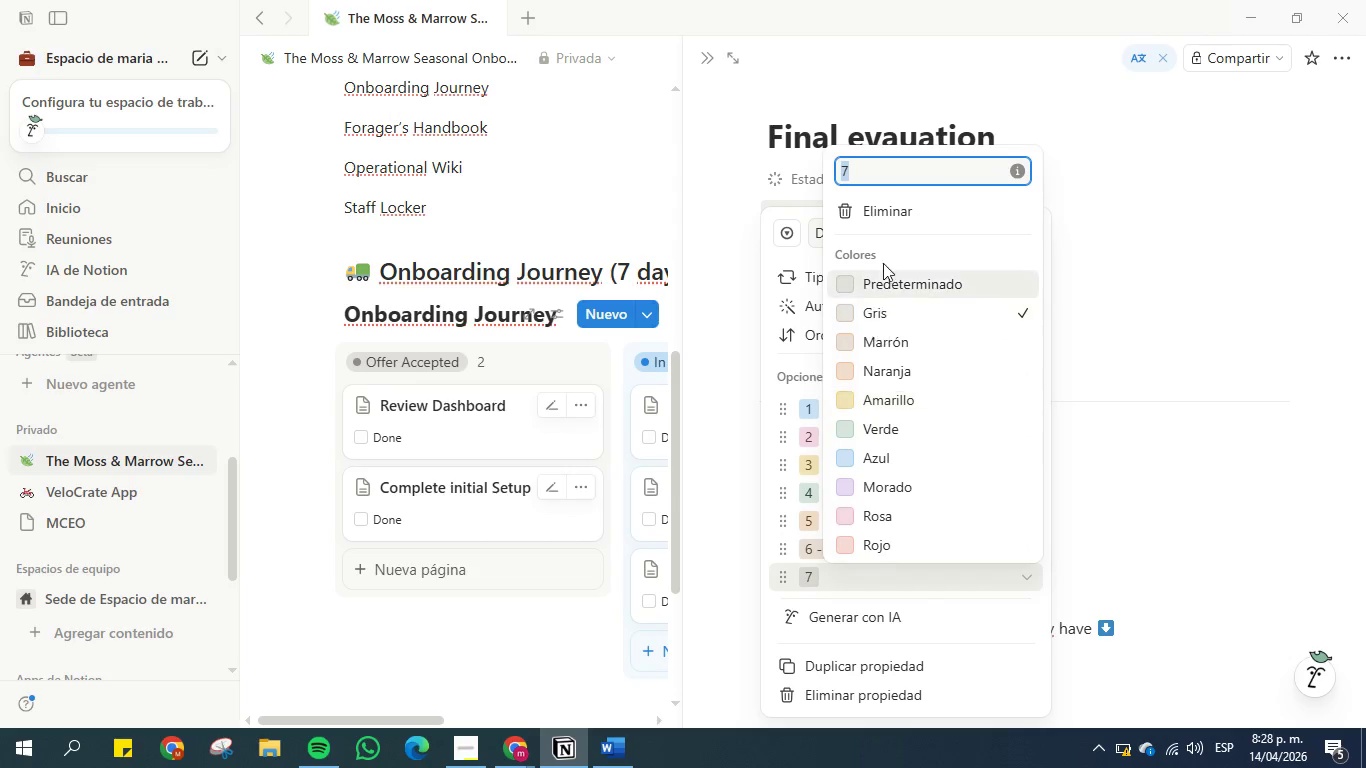 
left_click([909, 201])
 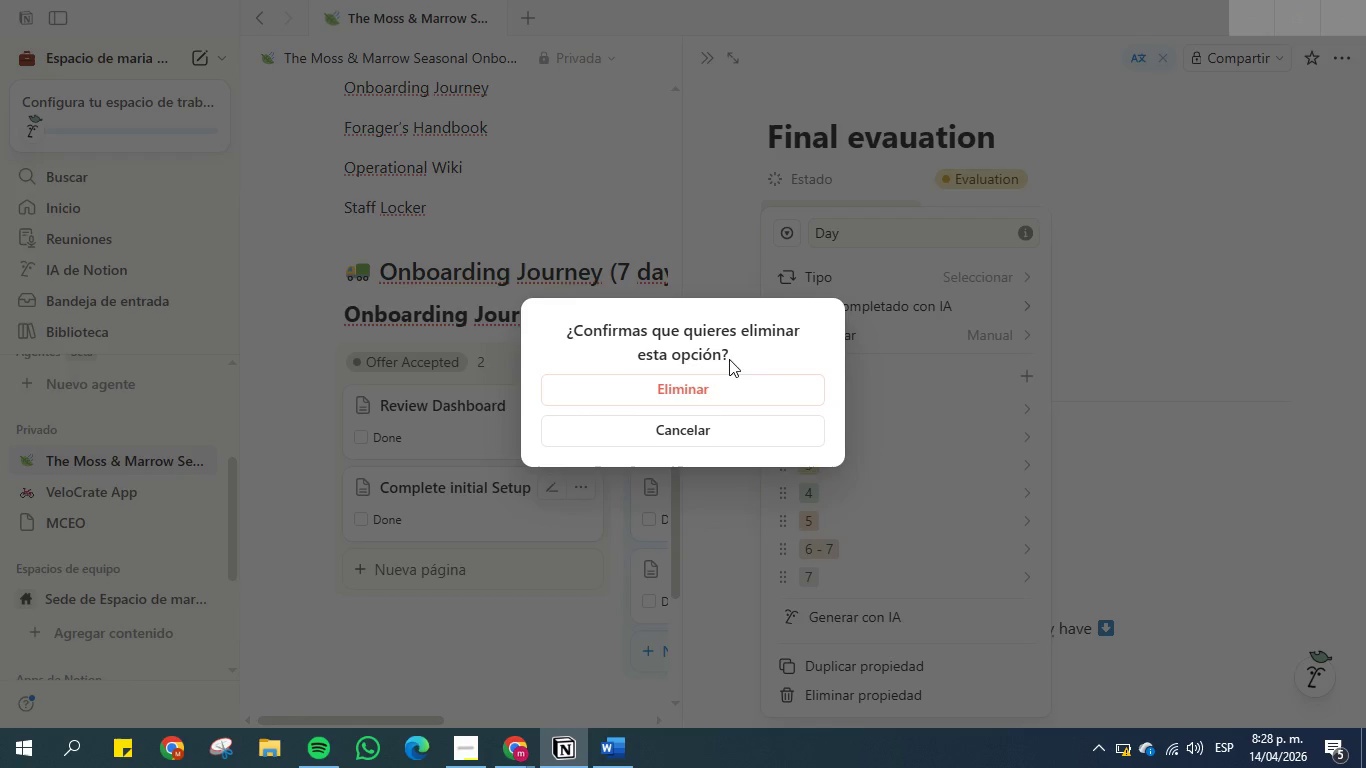 
left_click([717, 384])
 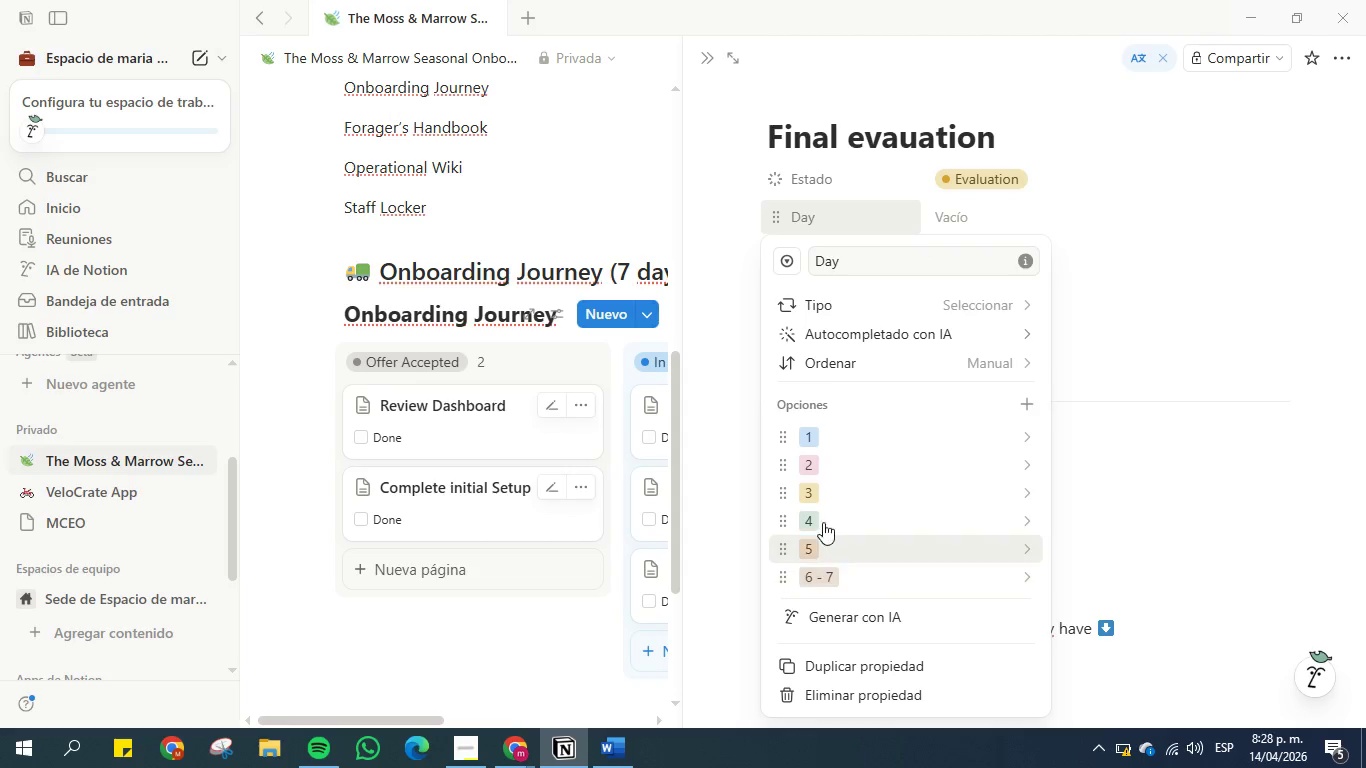 
left_click([756, 70])
 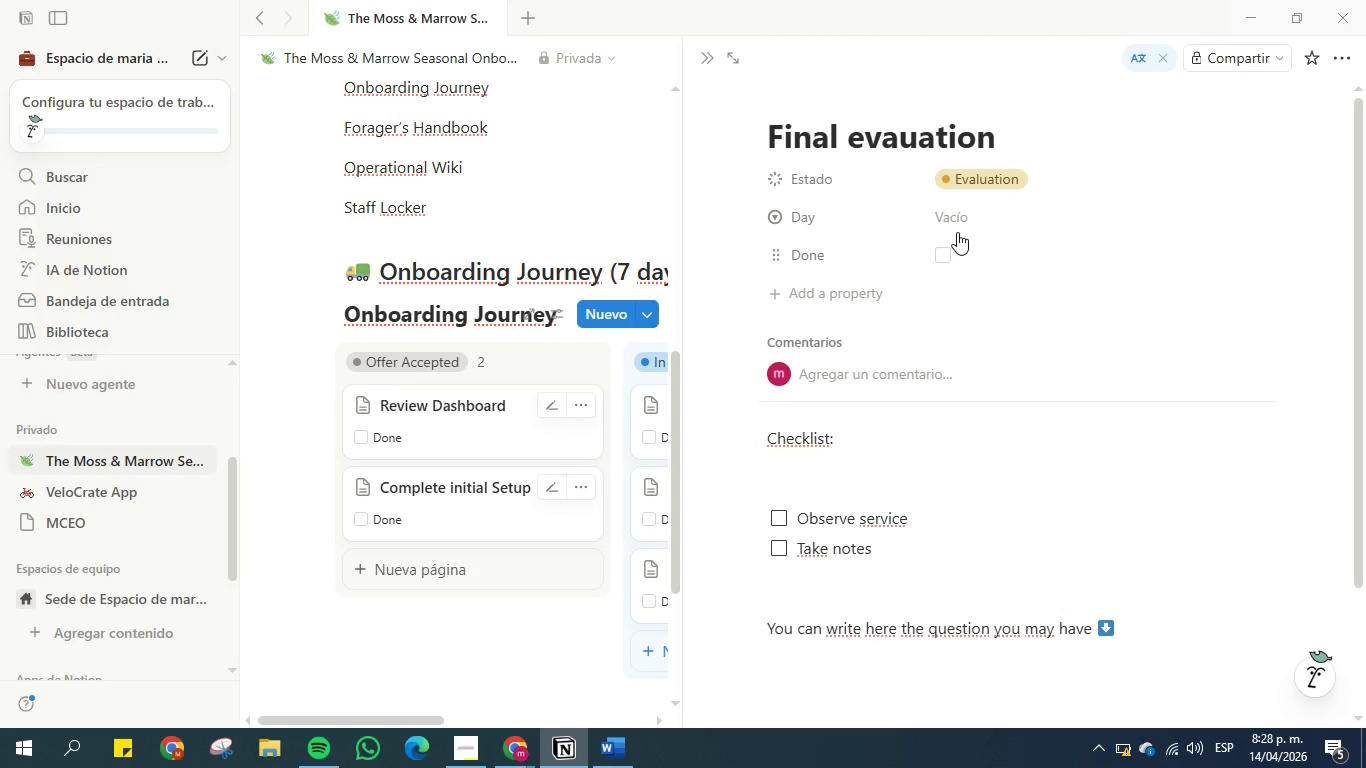 
left_click([958, 218])
 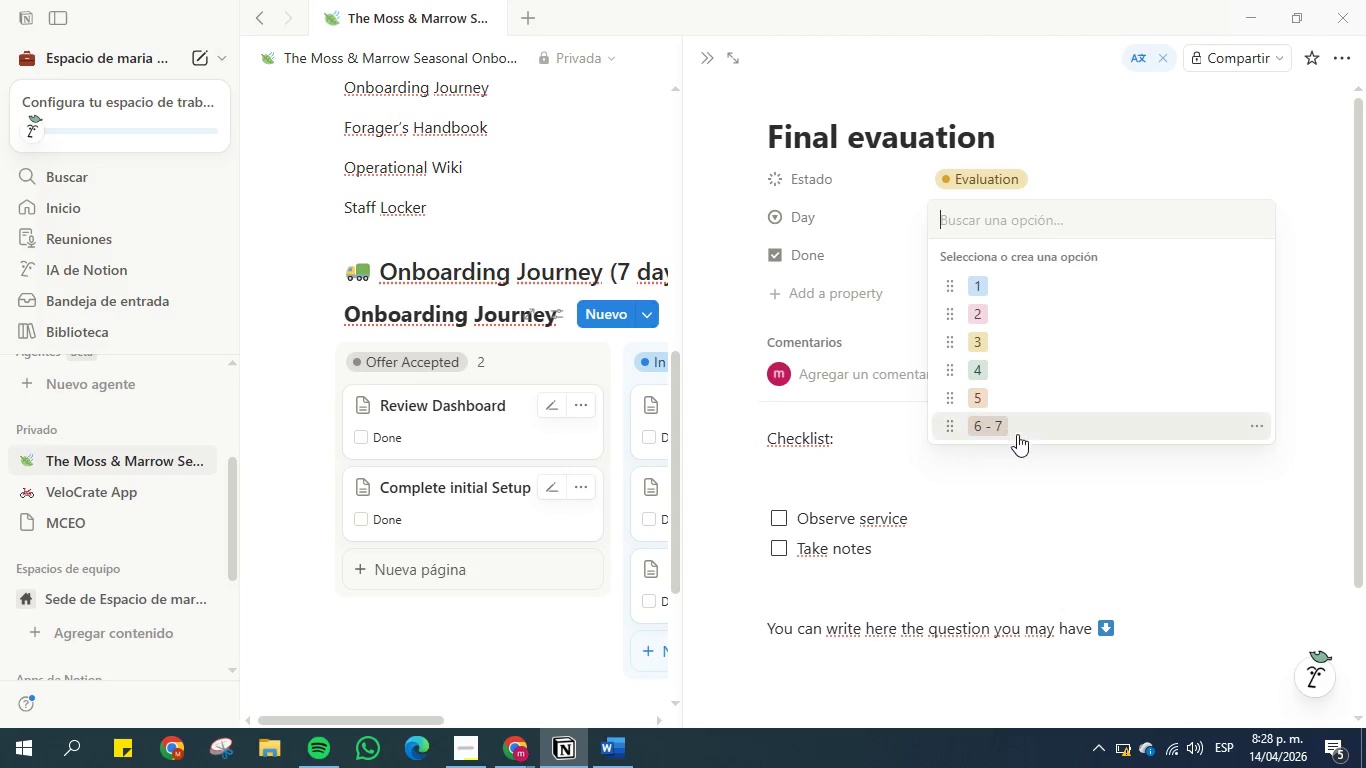 
left_click([1016, 424])
 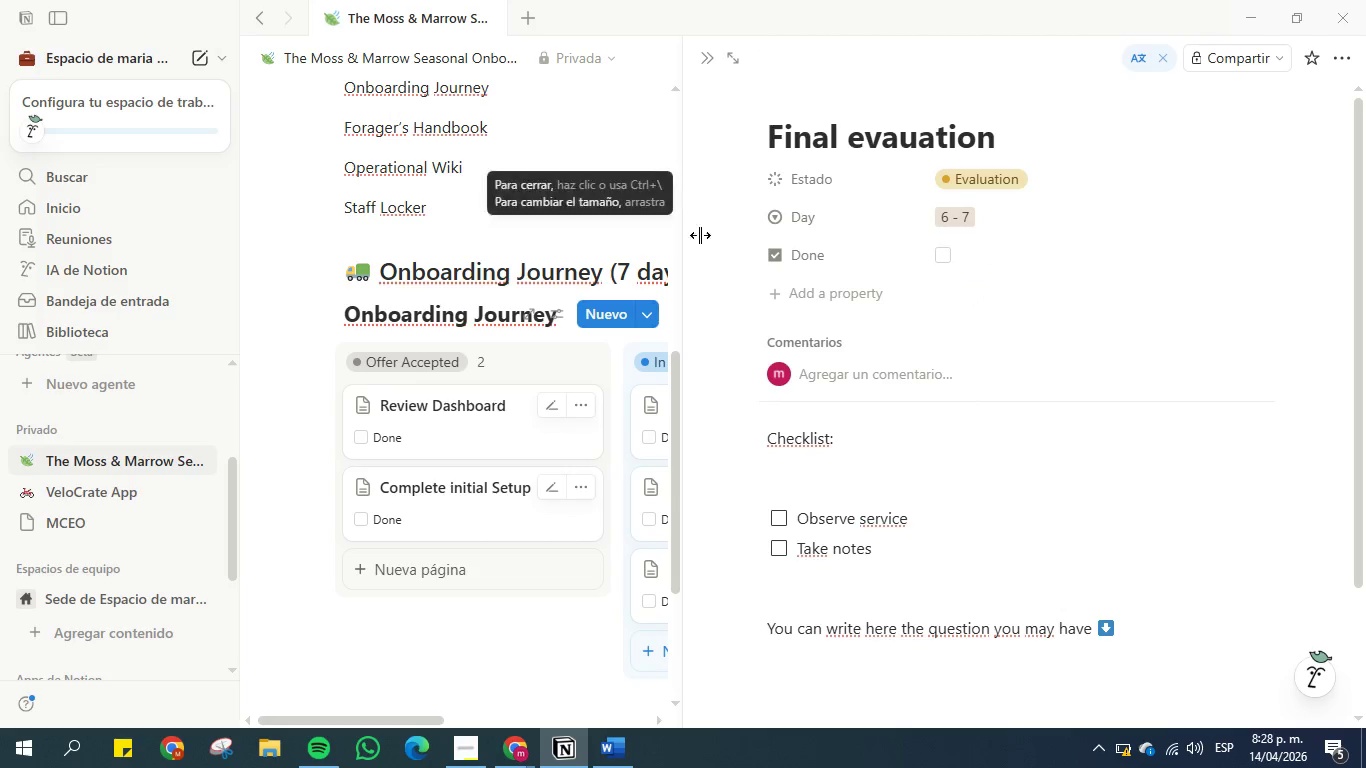 
left_click([726, 245])
 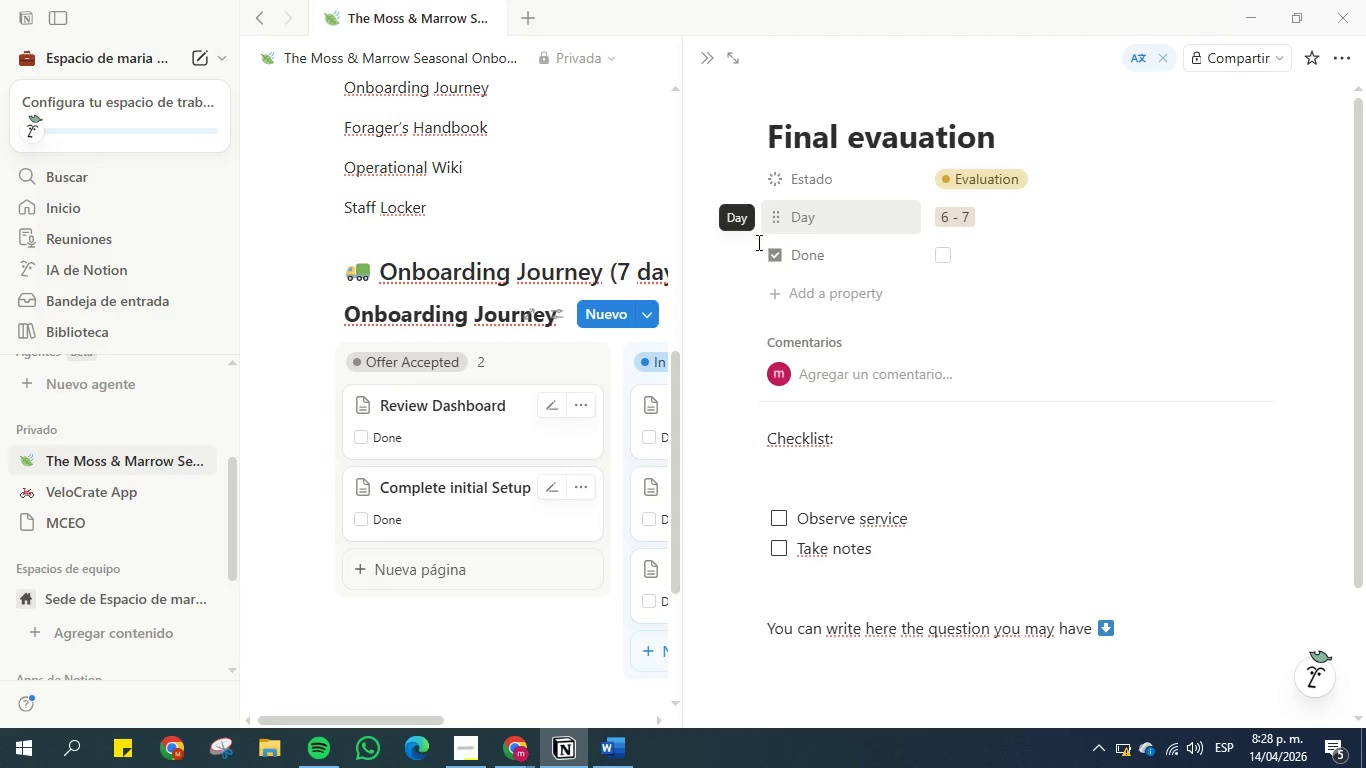 
wait(5.7)
 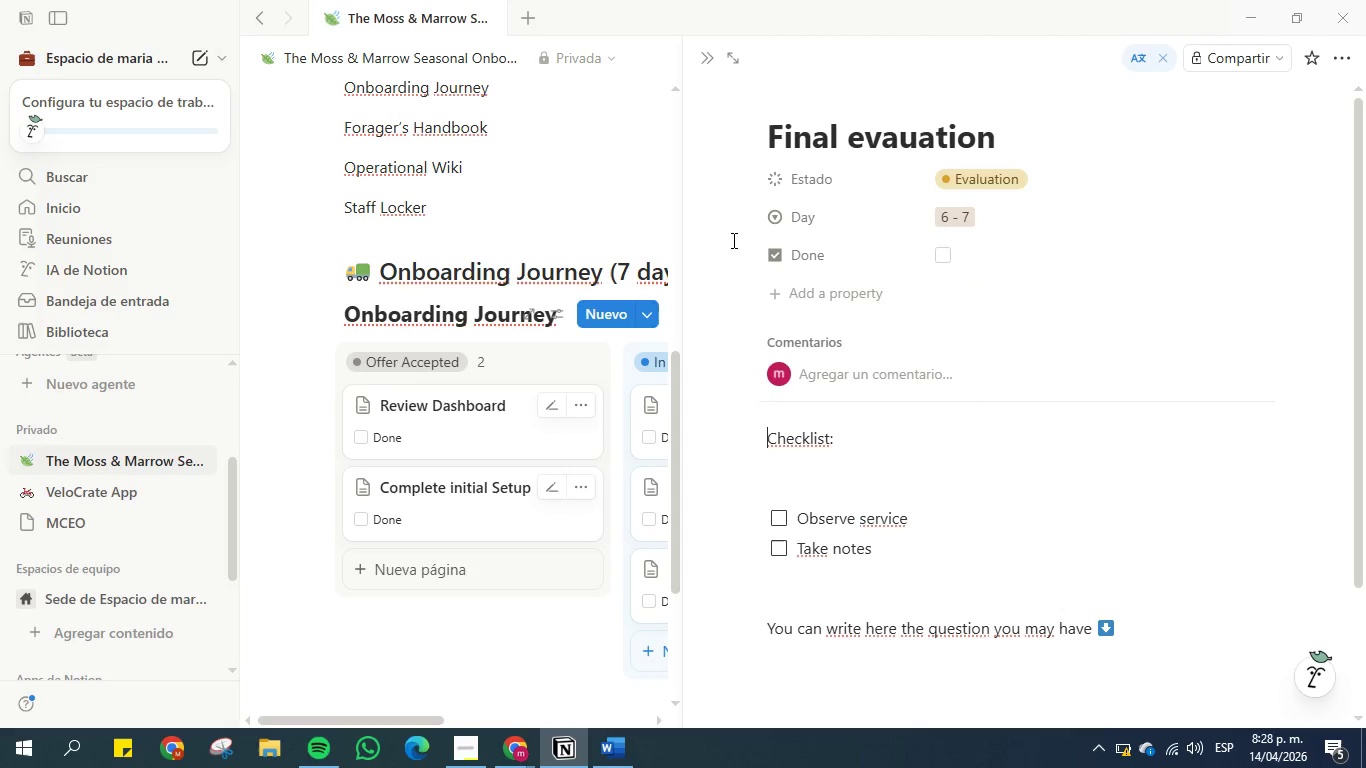 
left_click_drag(start_coordinate=[924, 512], to_coordinate=[801, 516])
 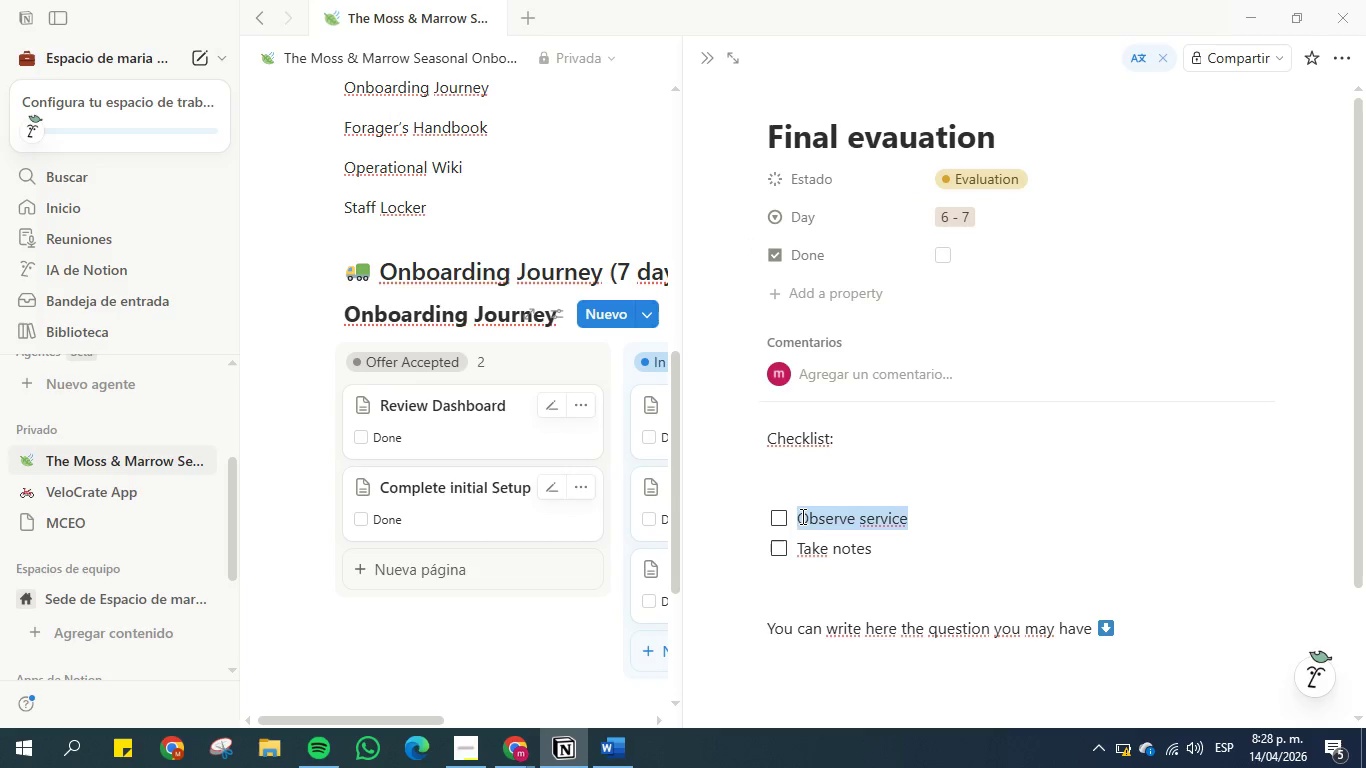 
type(Demostrate knowledge)
 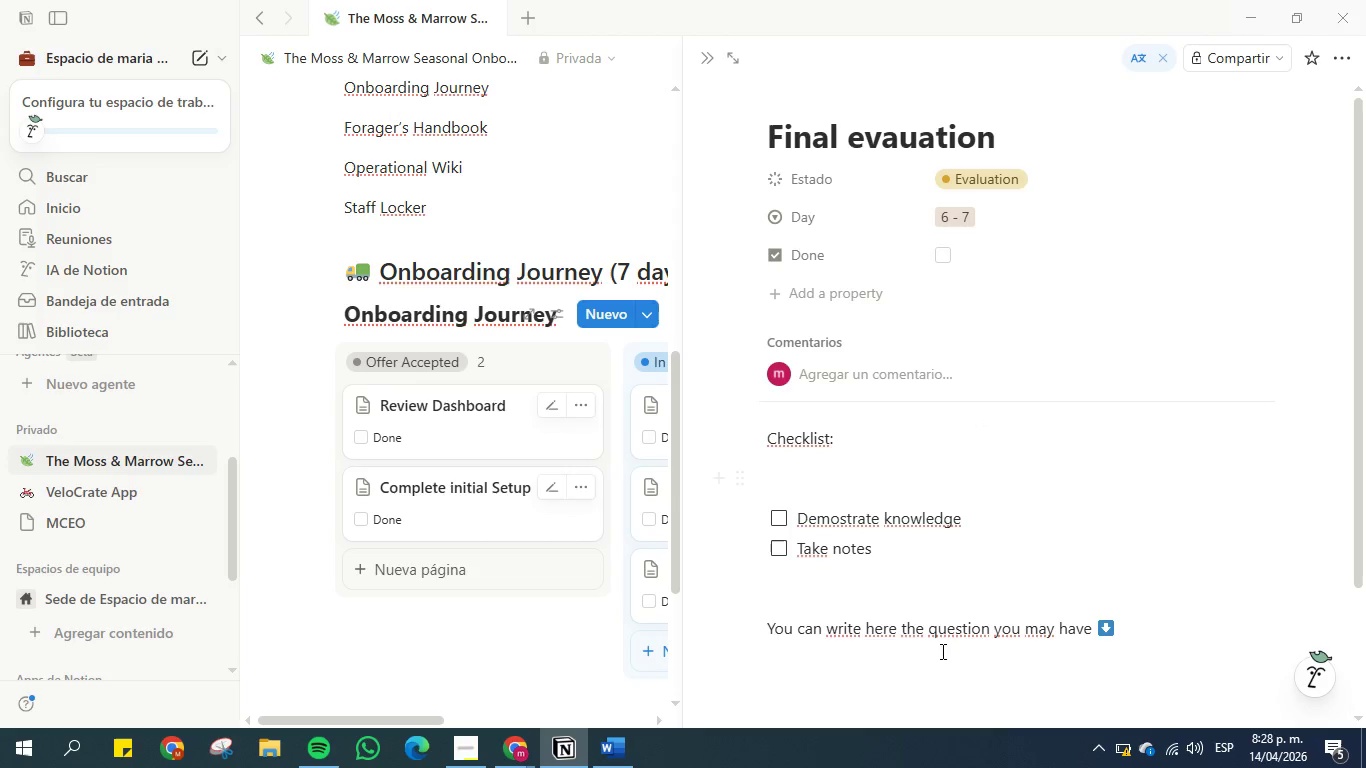 
left_click_drag(start_coordinate=[875, 535], to_coordinate=[875, 540])
 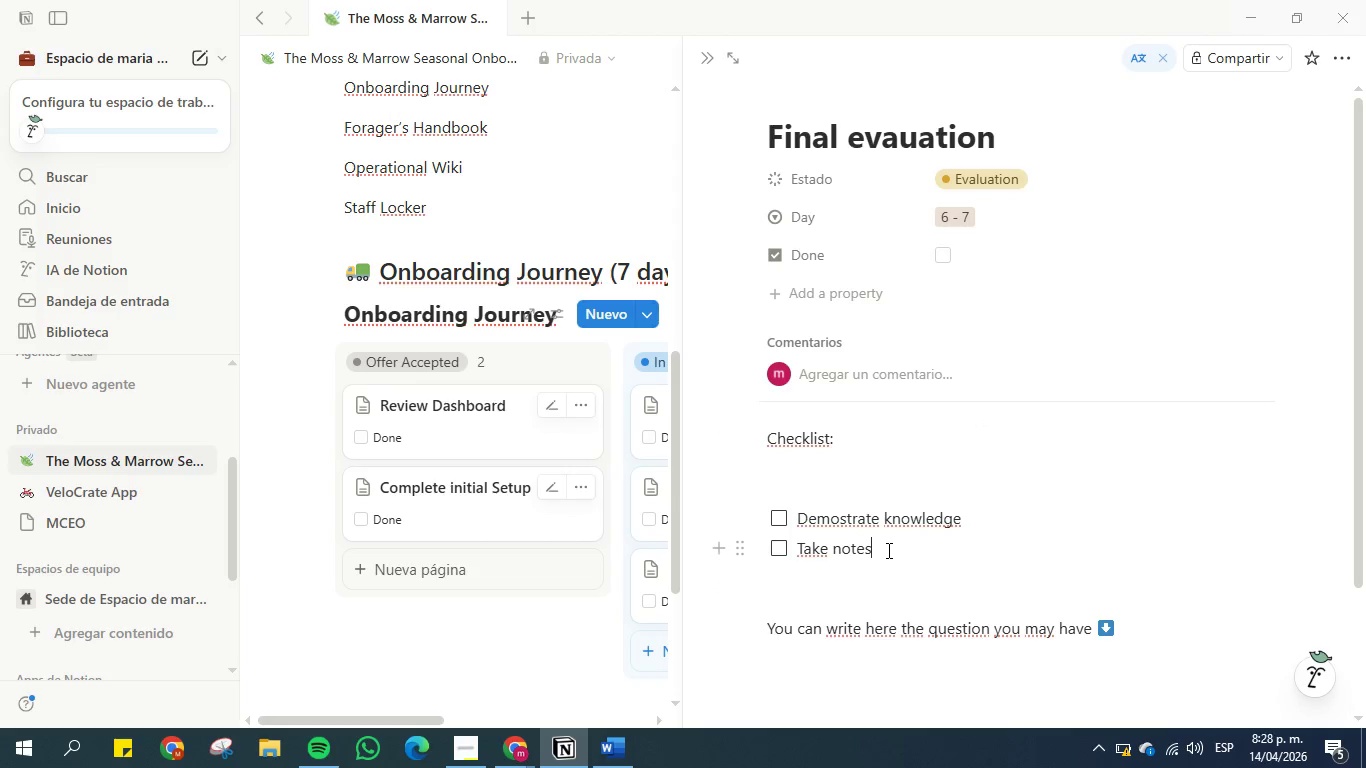 
left_click_drag(start_coordinate=[887, 550], to_coordinate=[799, 553])
 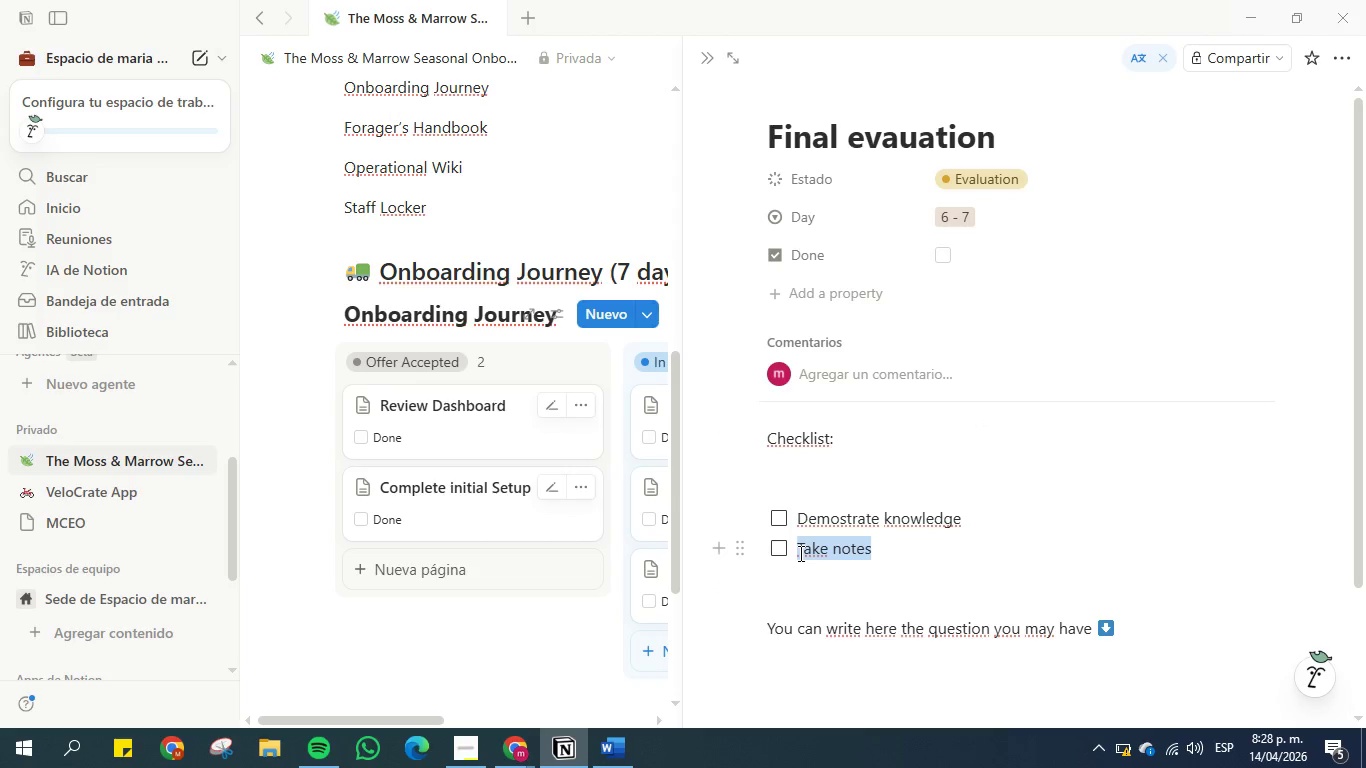 
type(Get approval)
 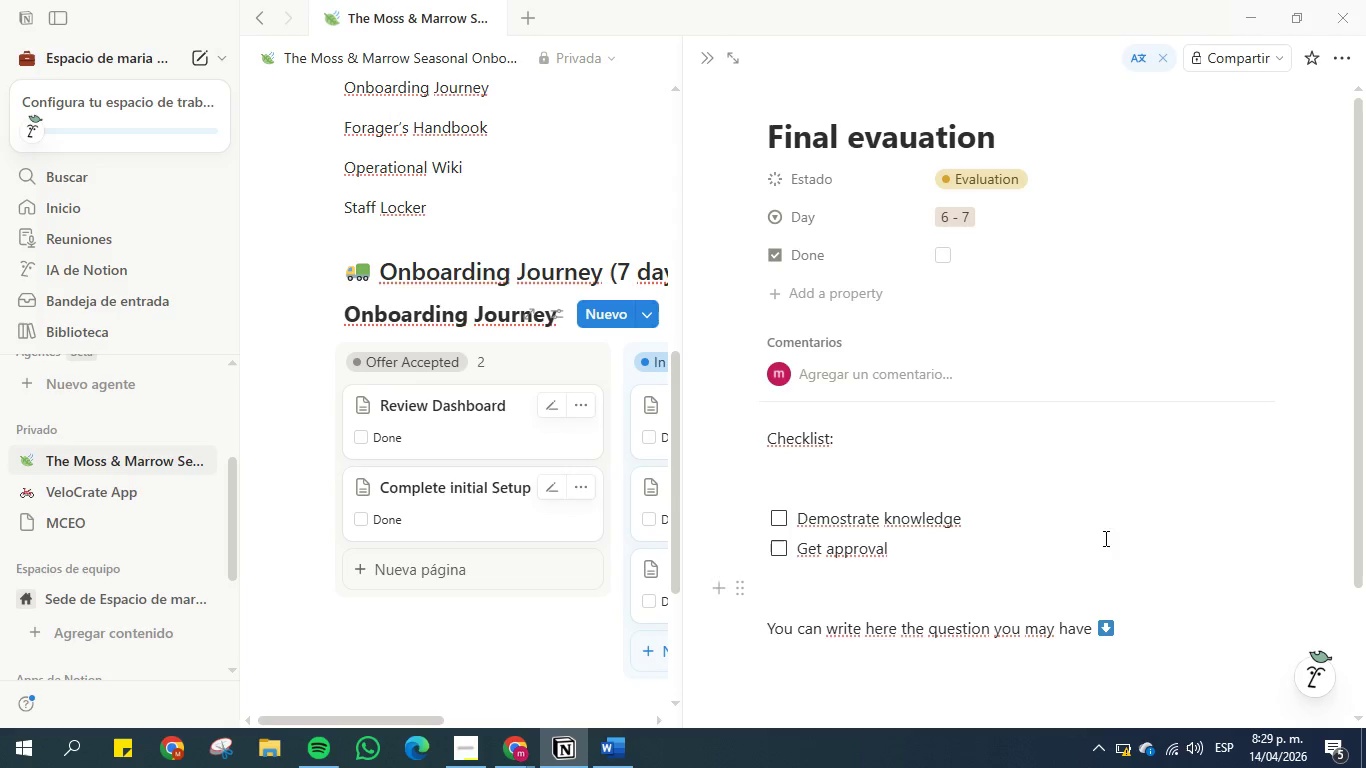 
left_click_drag(start_coordinate=[1134, 639], to_coordinate=[756, 629])
 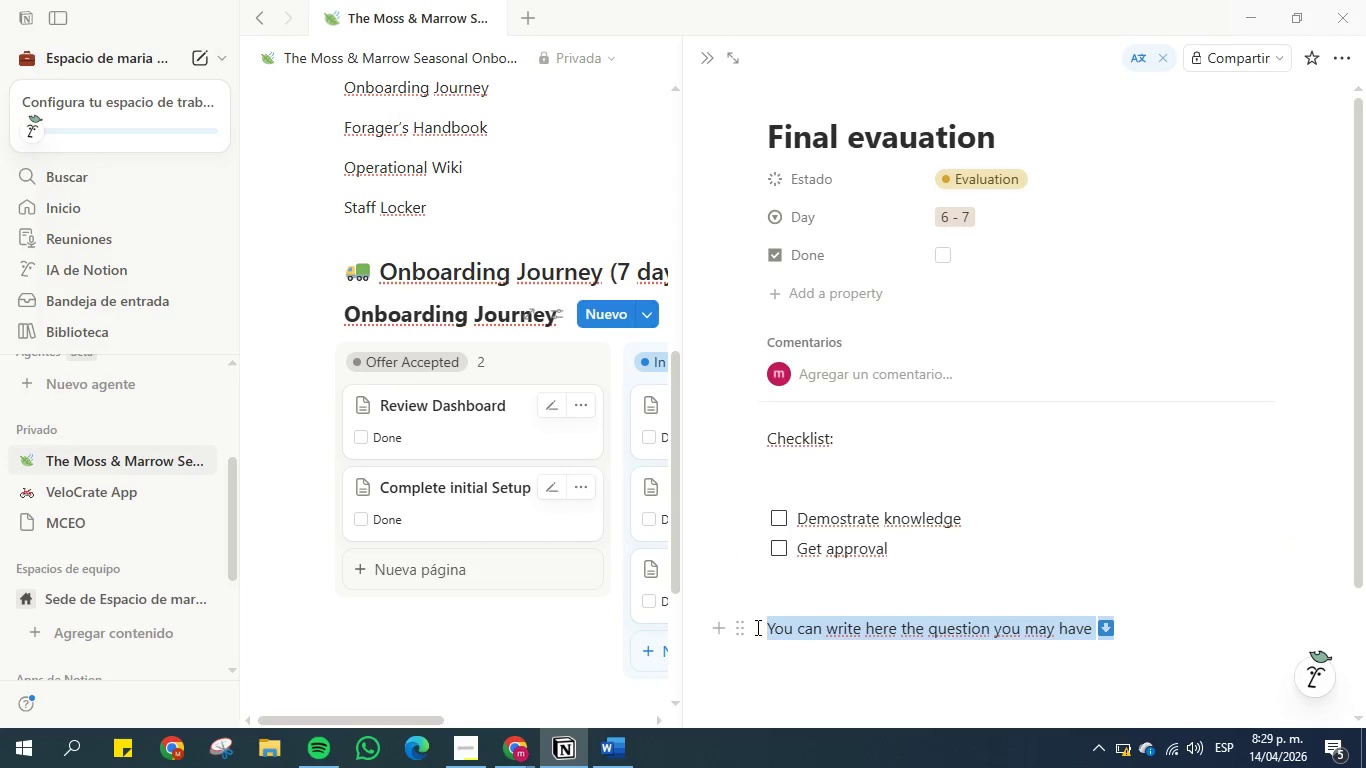 
key(Backspace)
 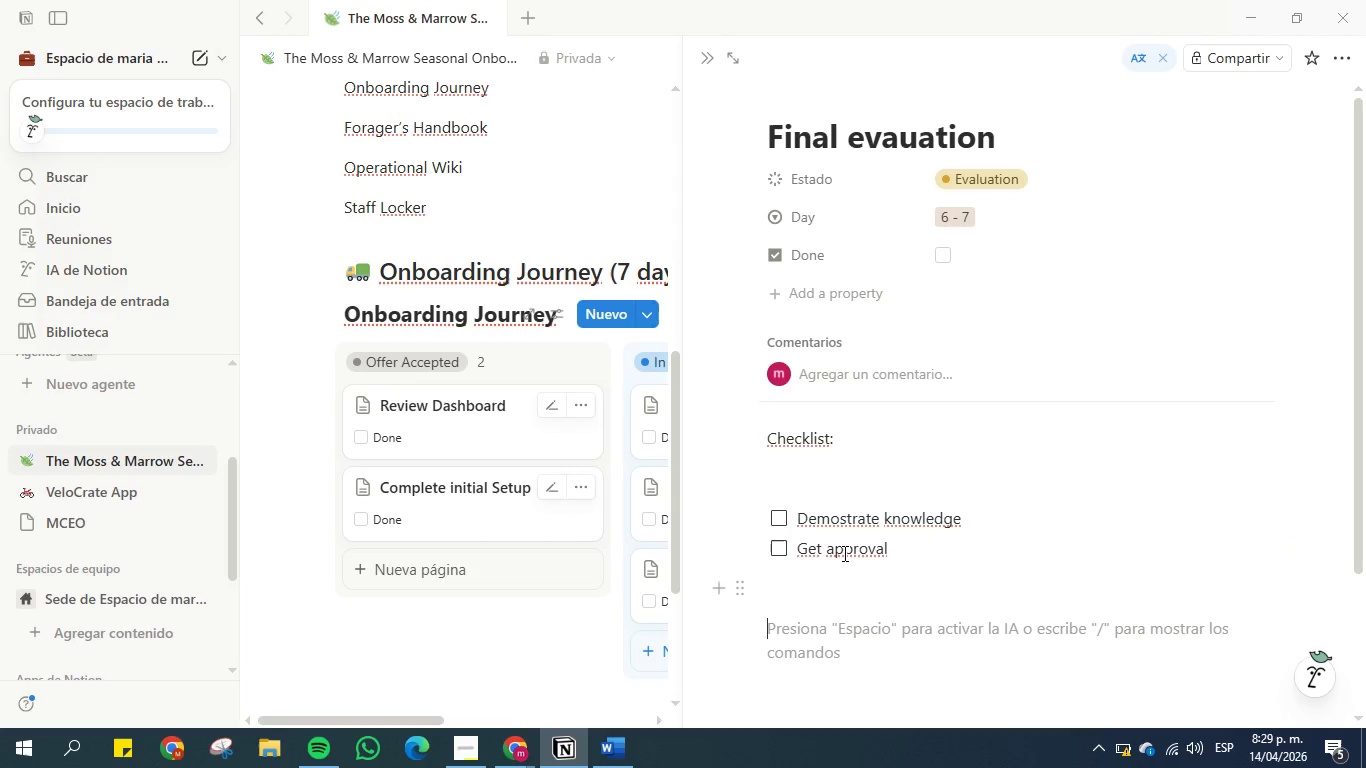 
left_click([849, 528])
 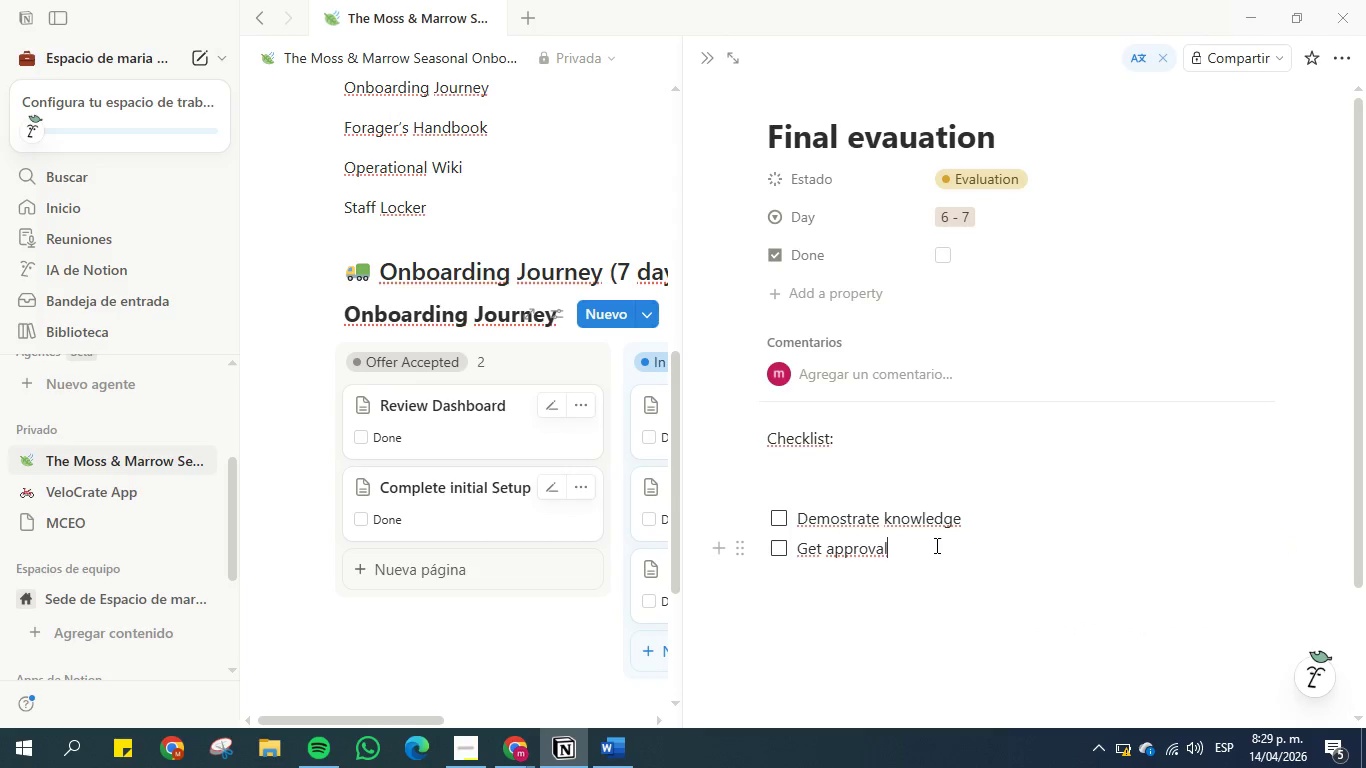 
double_click([992, 512])
 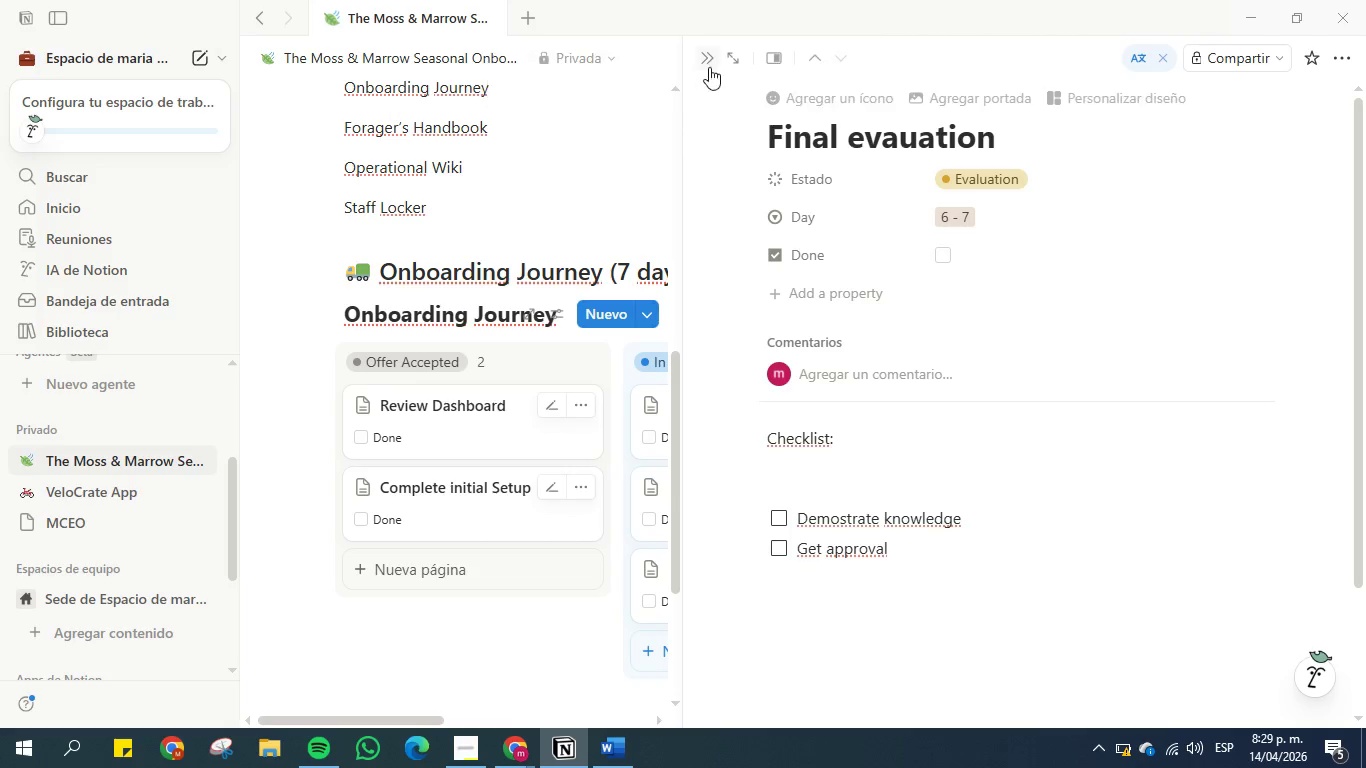 
wait(7.19)
 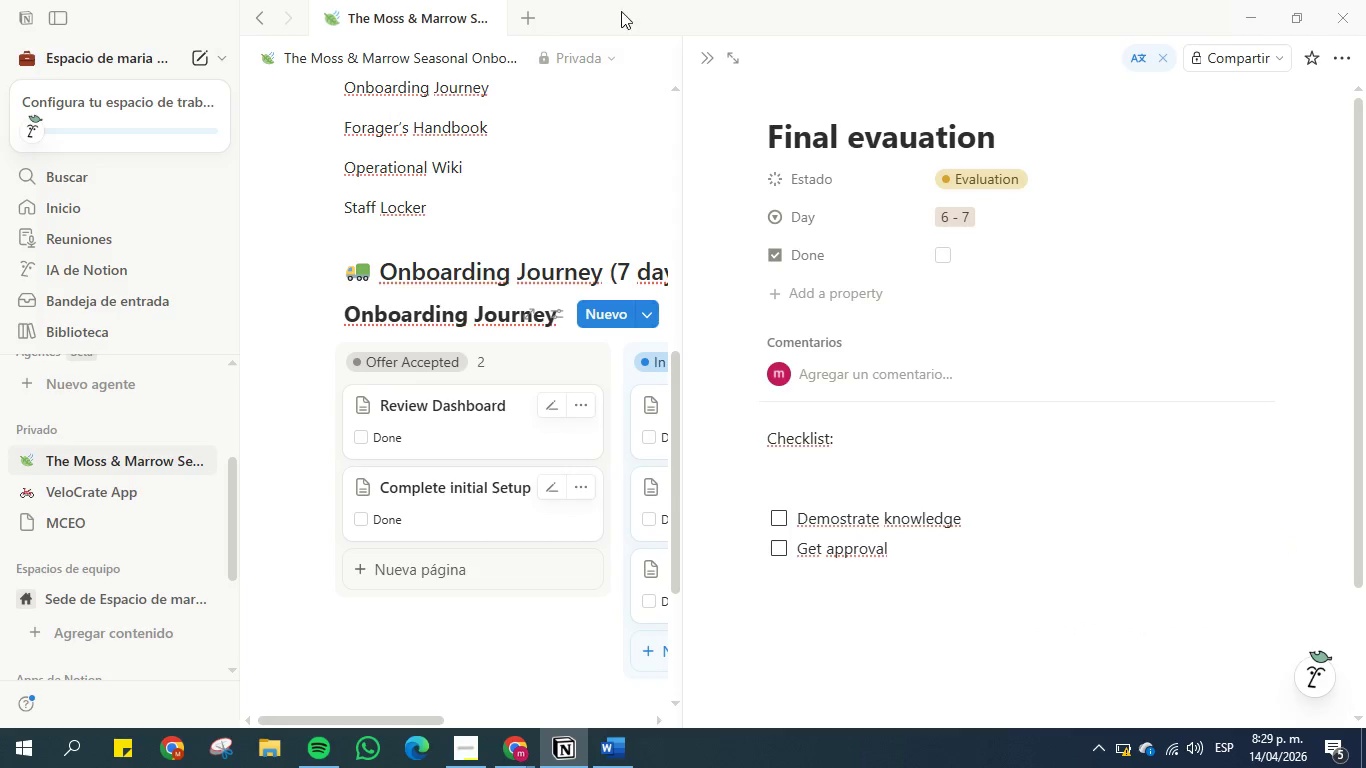 
left_click([712, 54])
 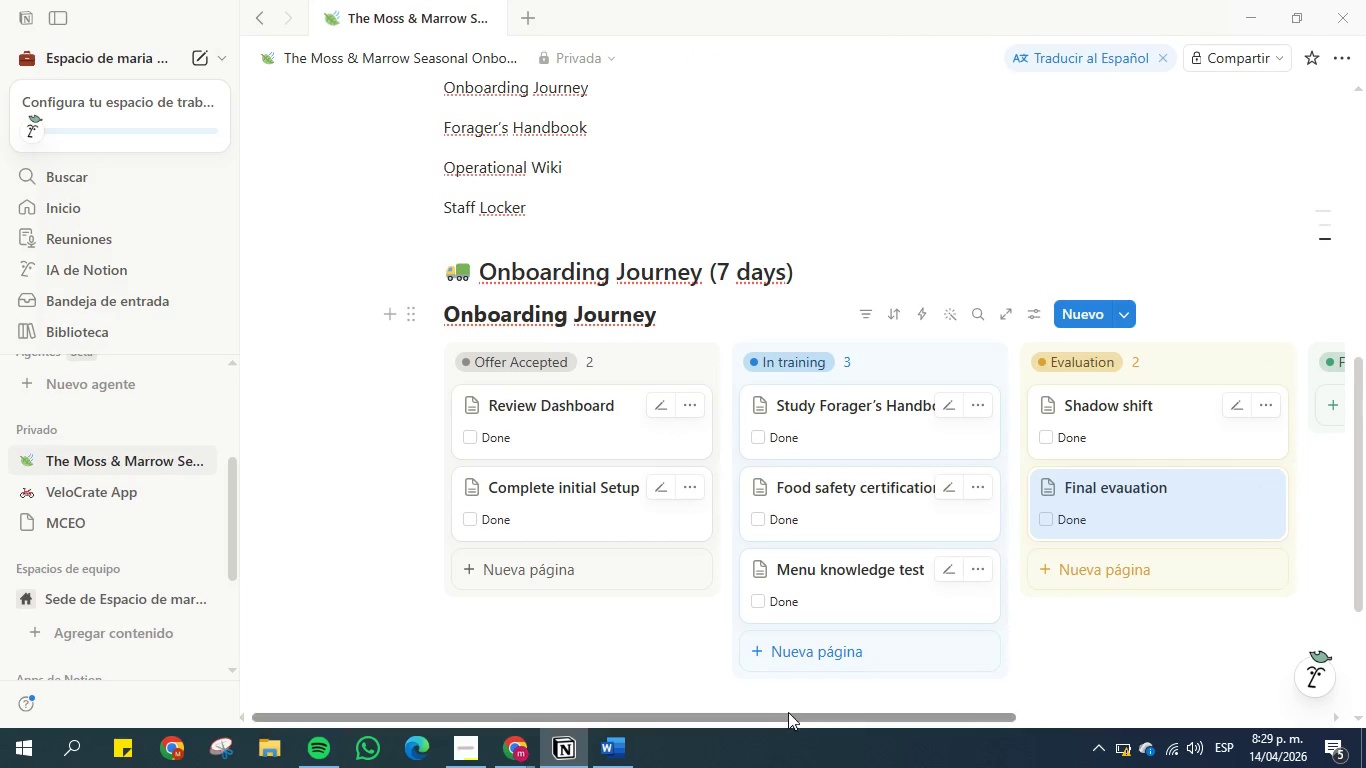 
left_click_drag(start_coordinate=[794, 715], to_coordinate=[1034, 689])
 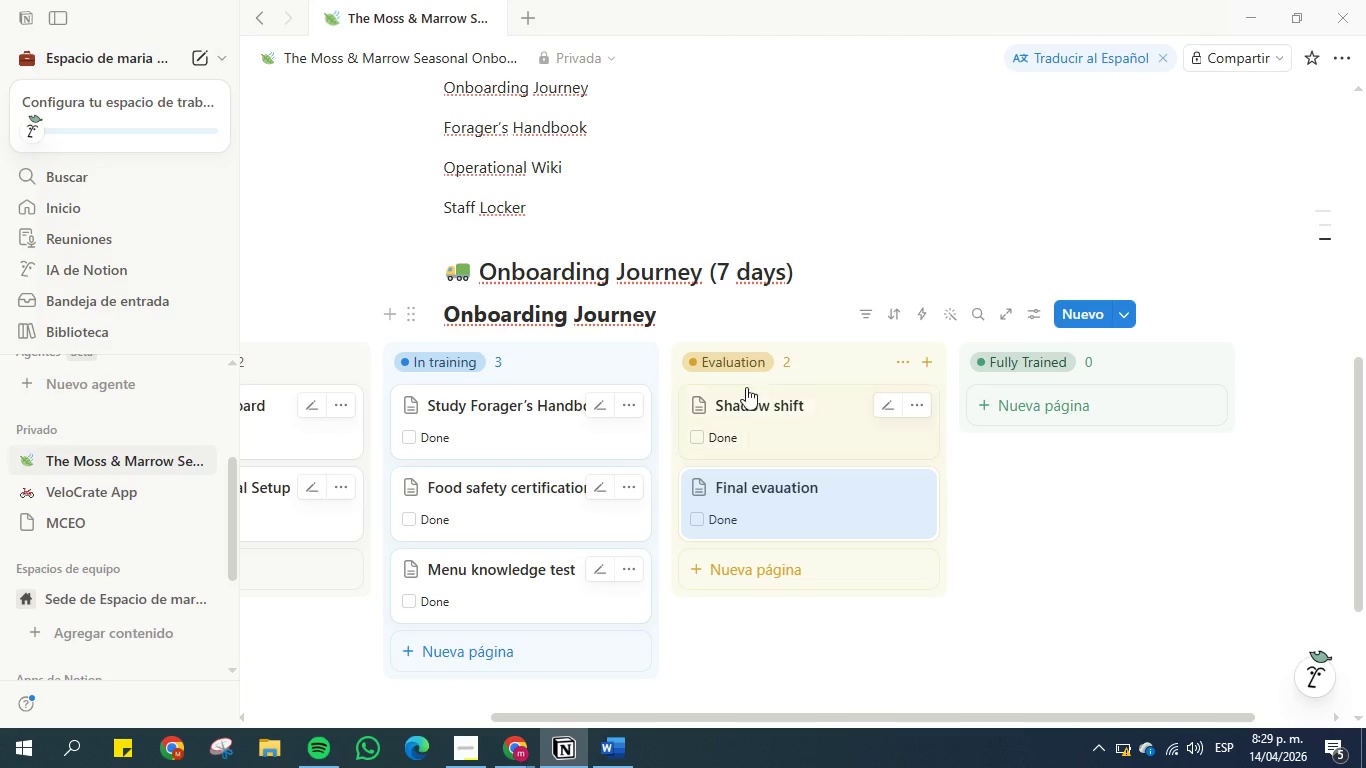 
left_click([649, 269])
 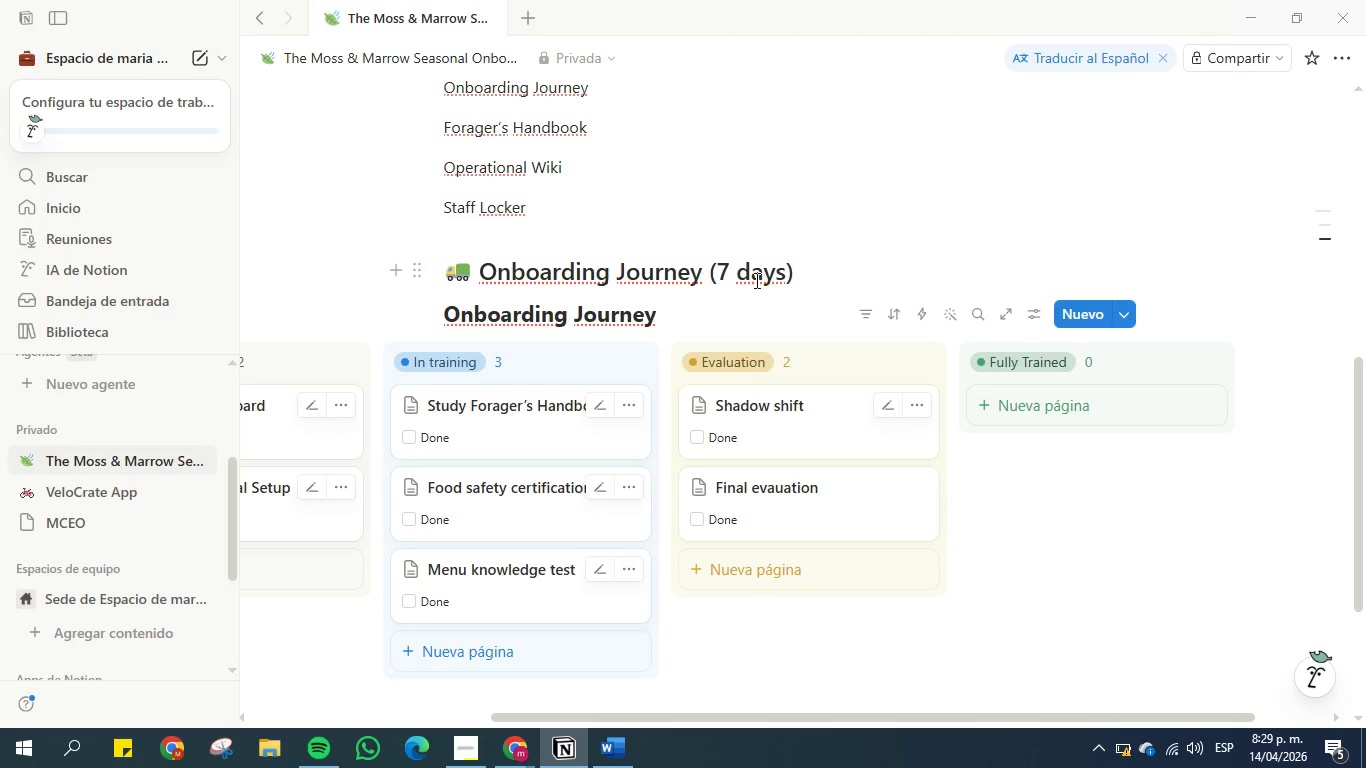 
left_click([781, 279])
 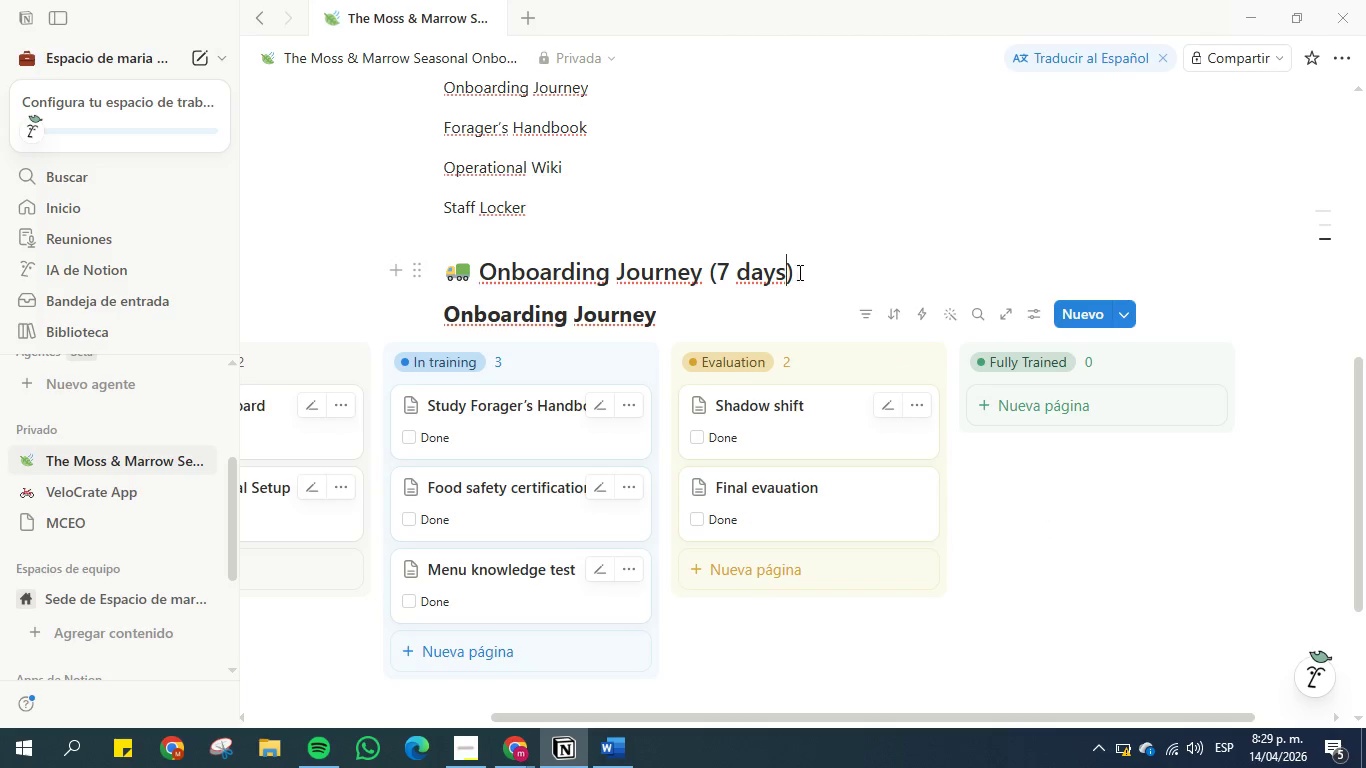 
left_click([800, 271])
 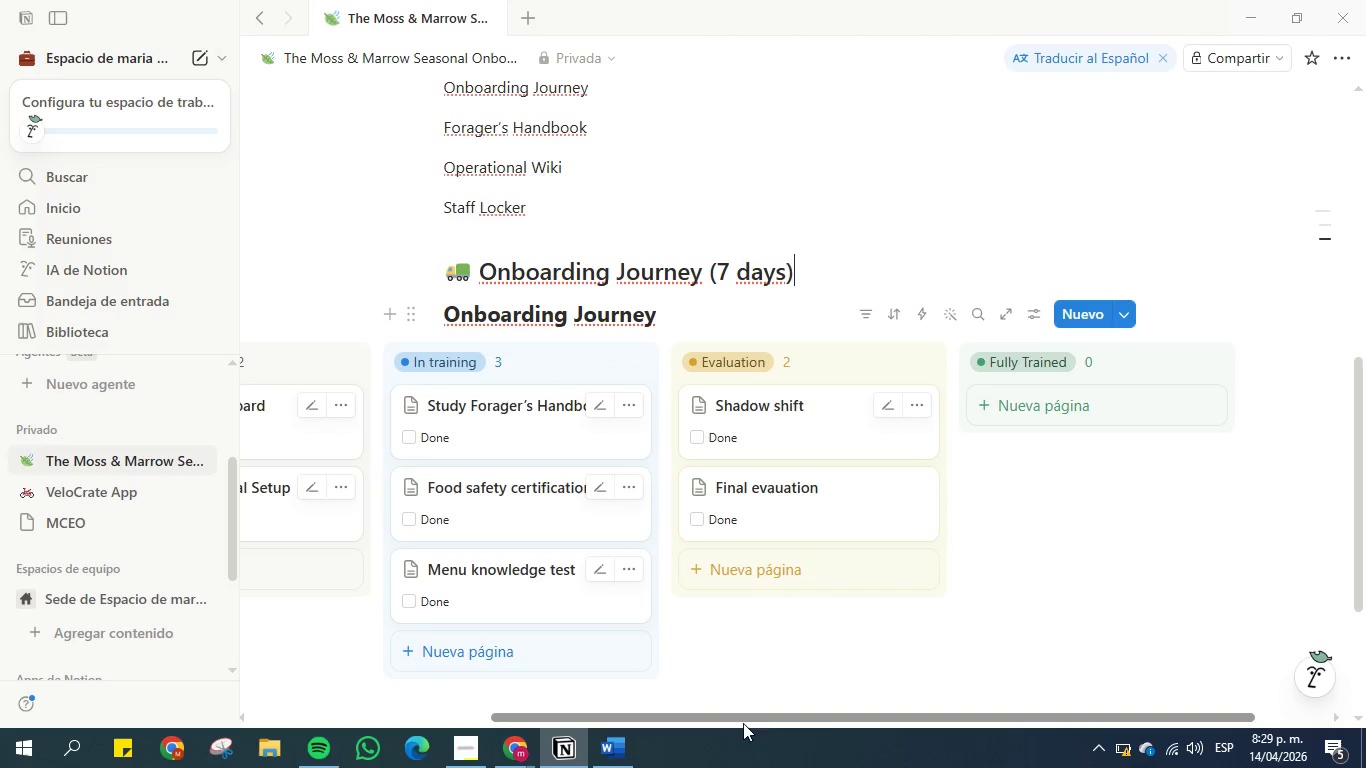 
left_click_drag(start_coordinate=[743, 717], to_coordinate=[471, 710])
 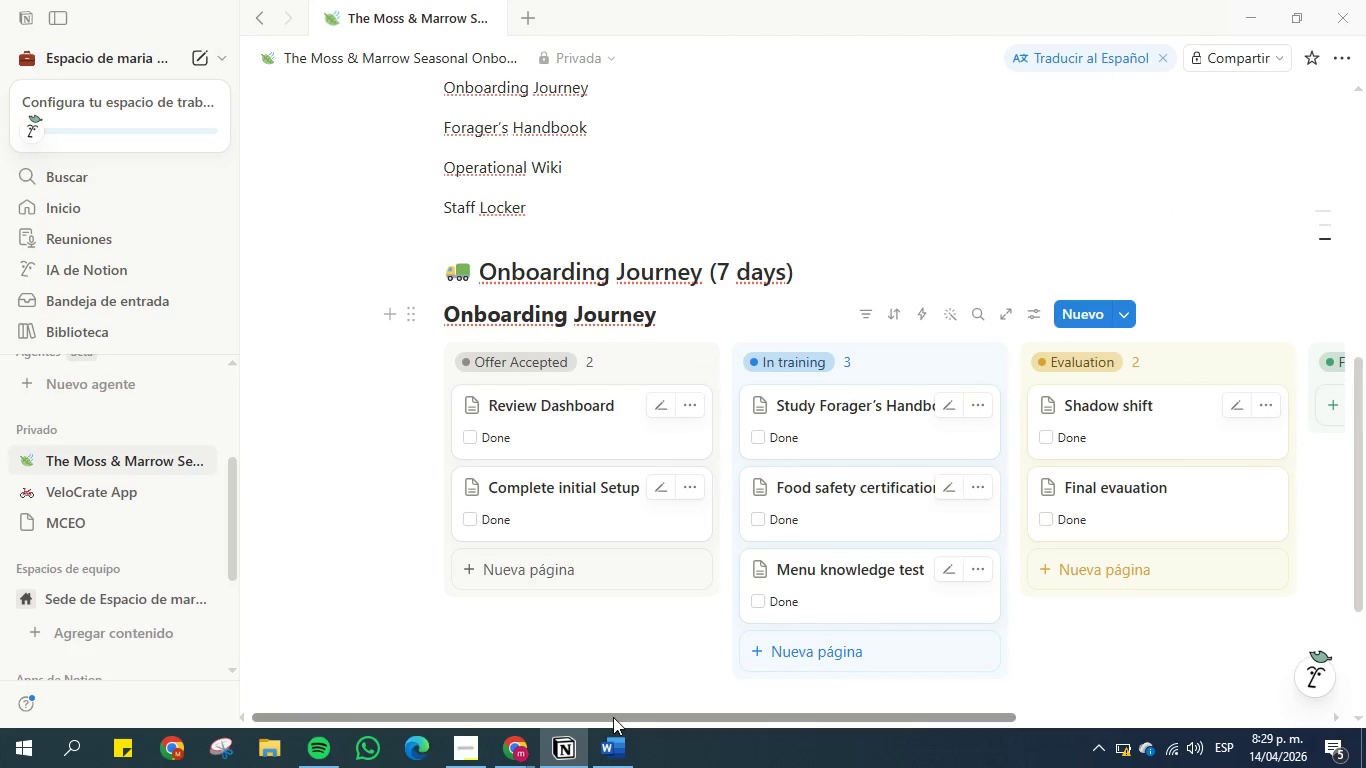 
left_click([613, 717])
 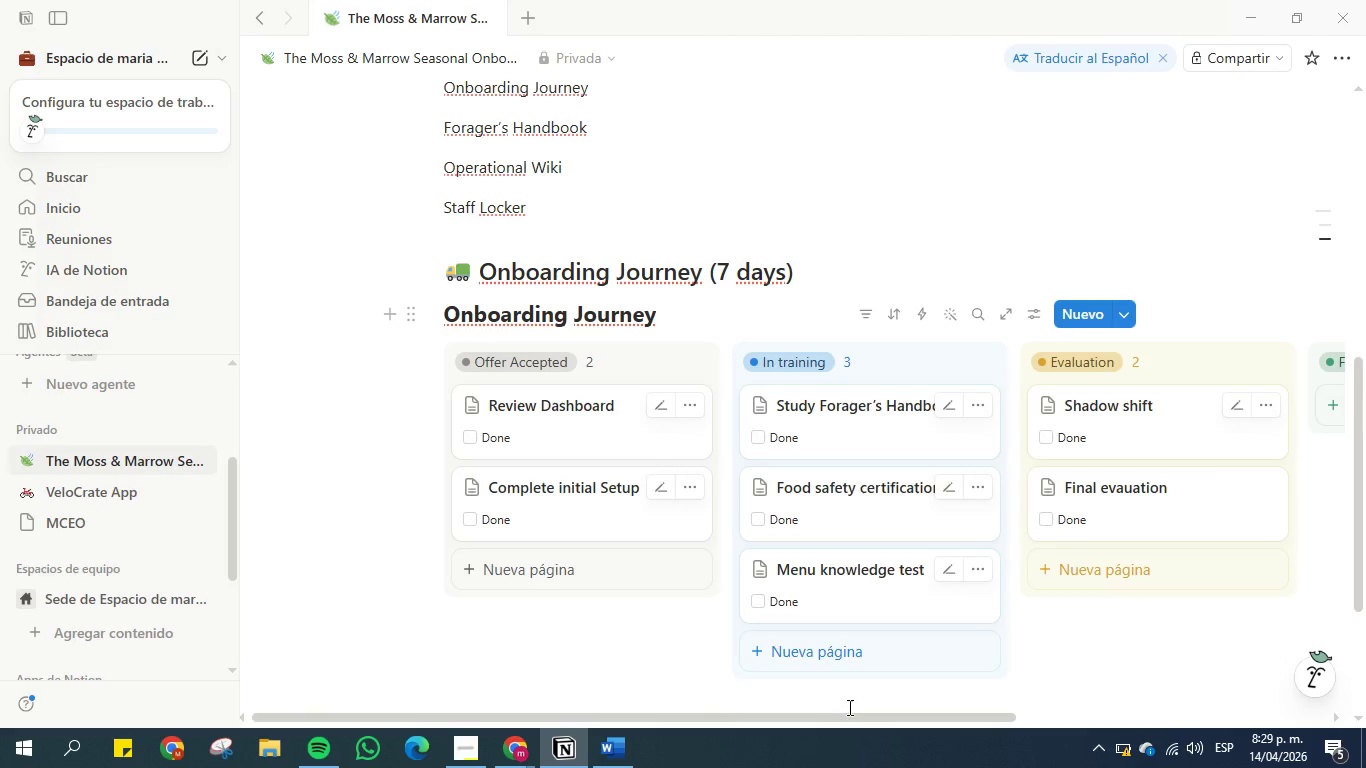 
left_click_drag(start_coordinate=[848, 718], to_coordinate=[1111, 685])
 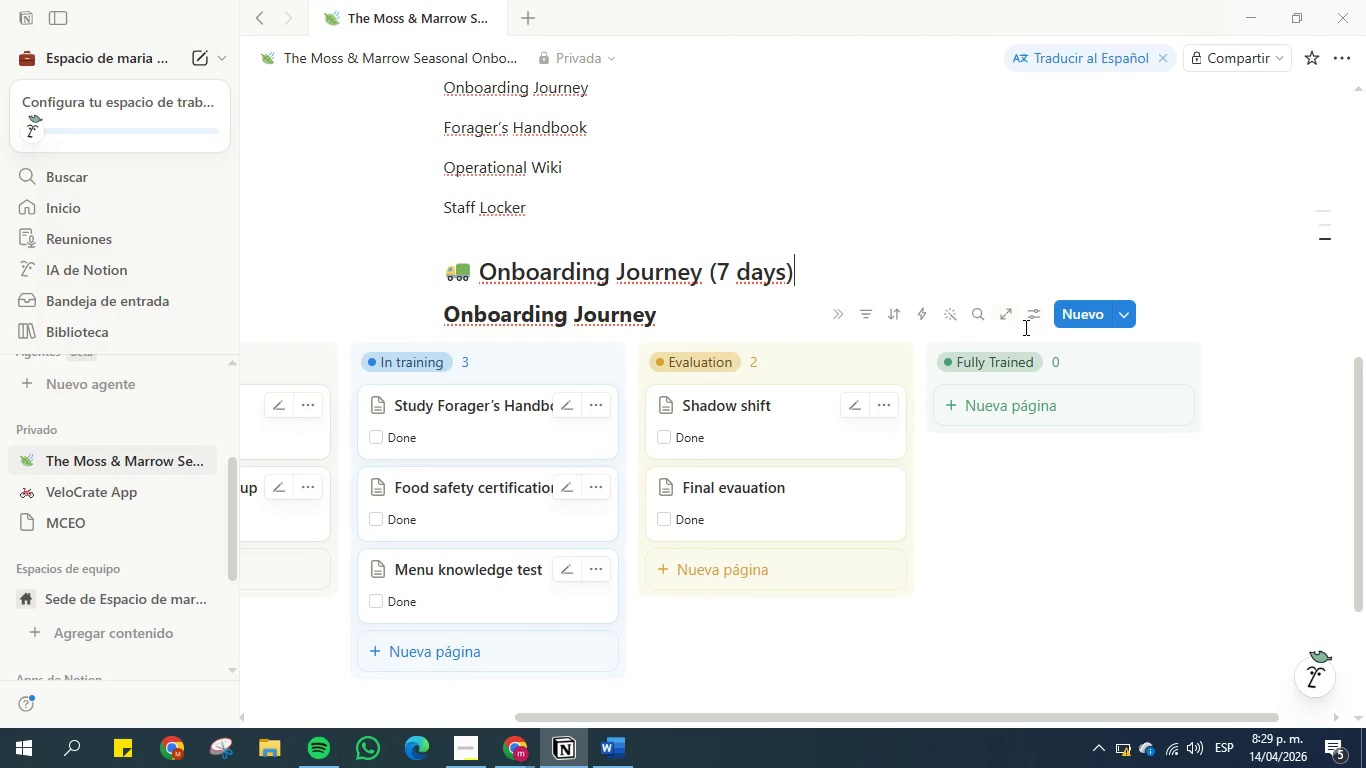 
left_click([1027, 316])
 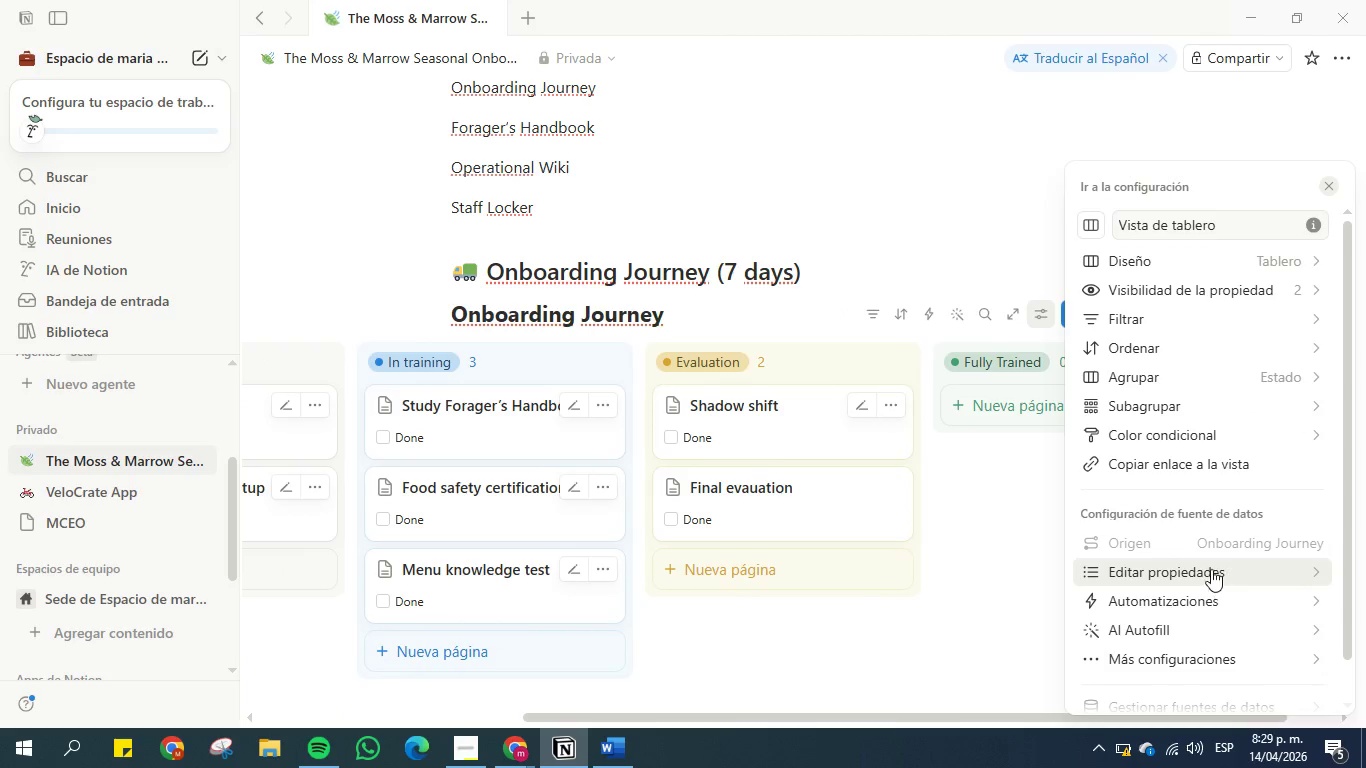 
left_click([1216, 570])
 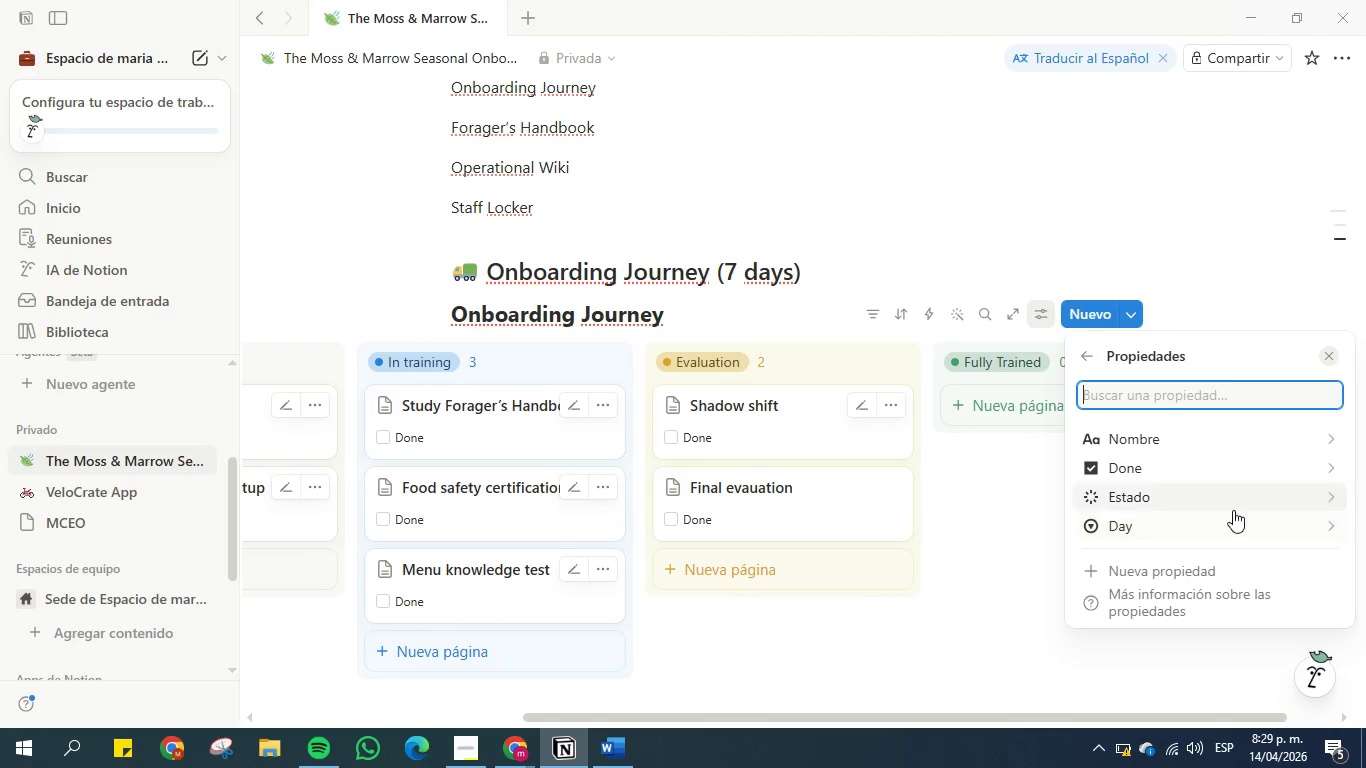 
left_click([1329, 524])
 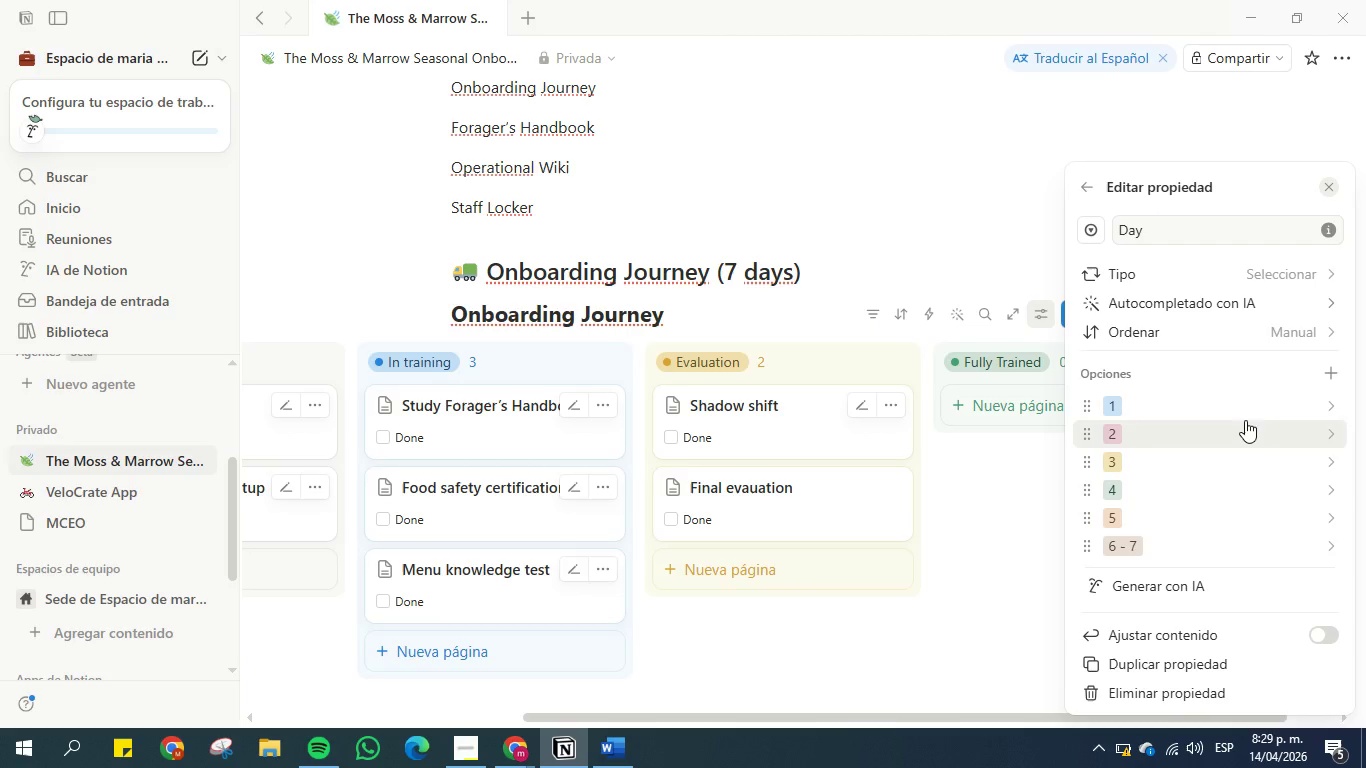 
scroll: coordinate [1242, 521], scroll_direction: down, amount: 2.0
 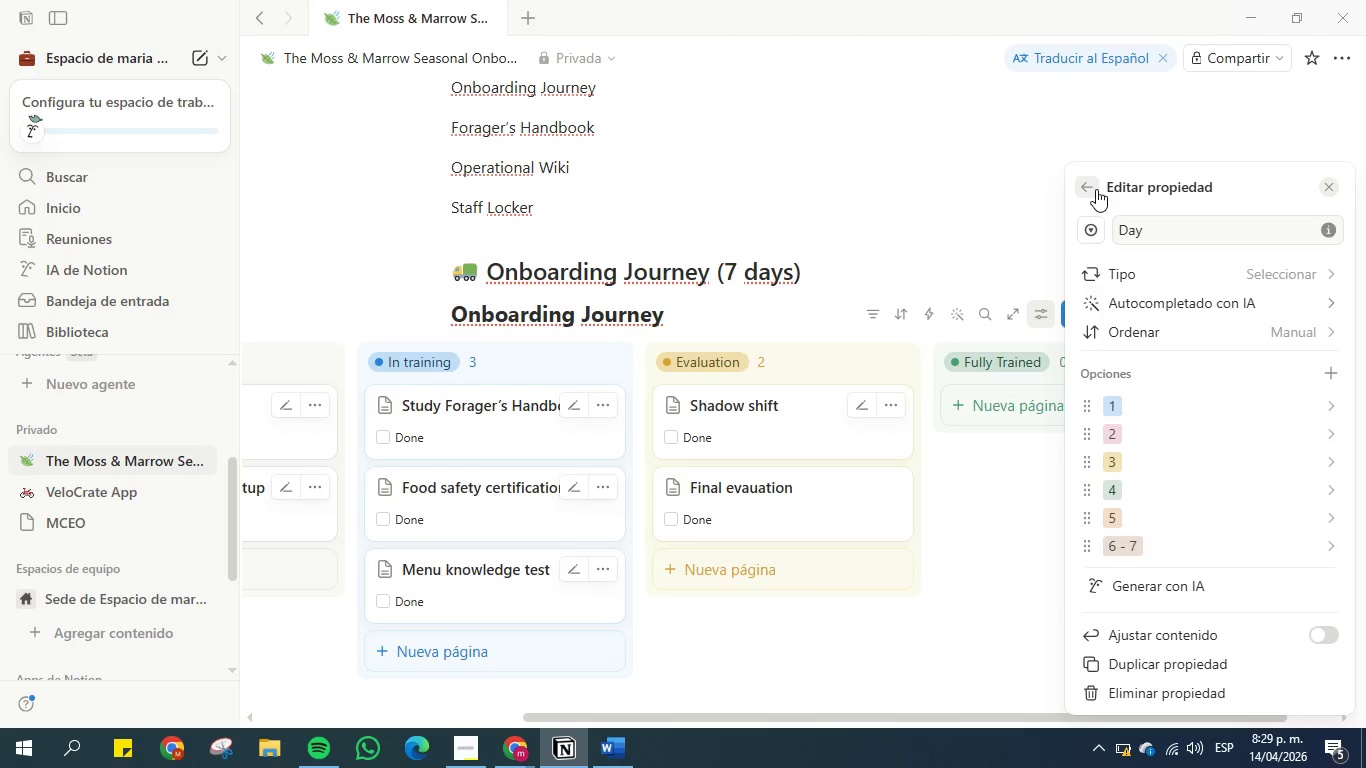 
left_click([1096, 189])
 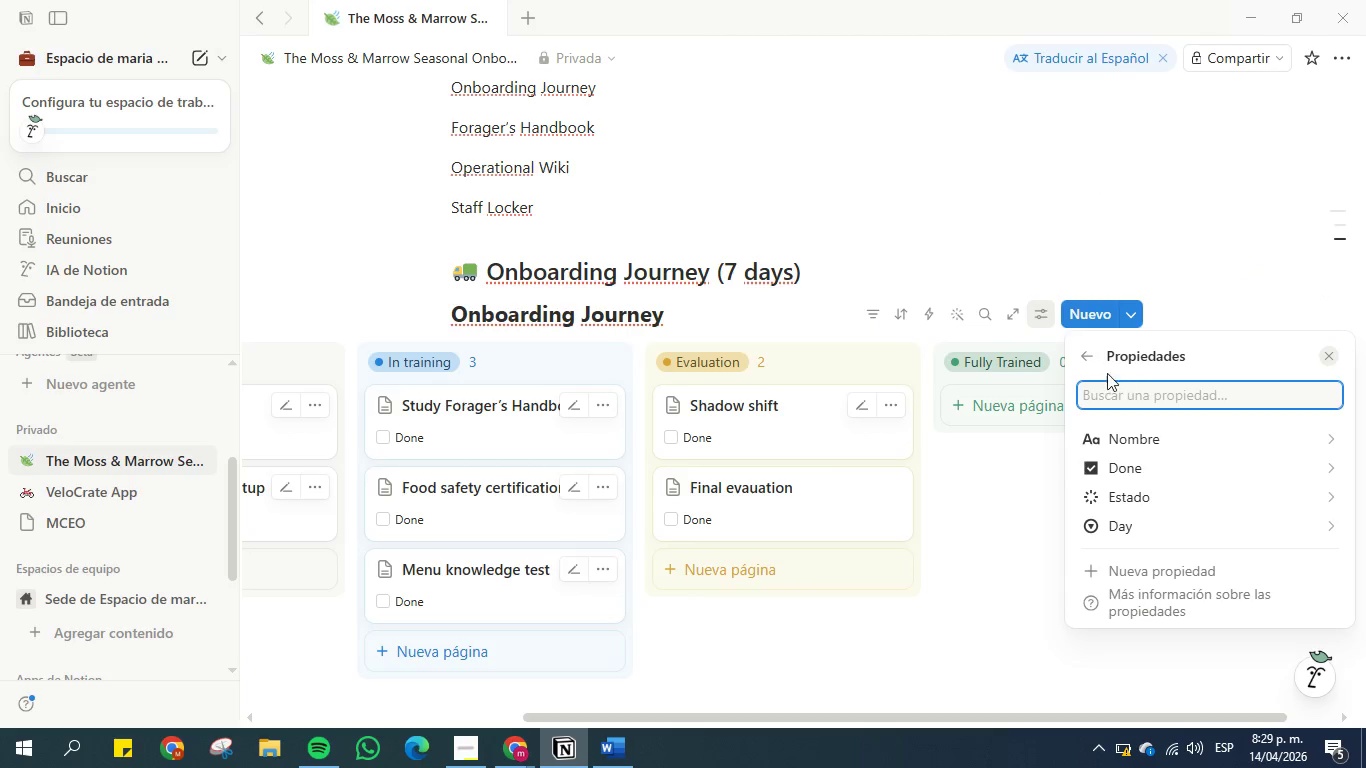 
left_click([1094, 357])
 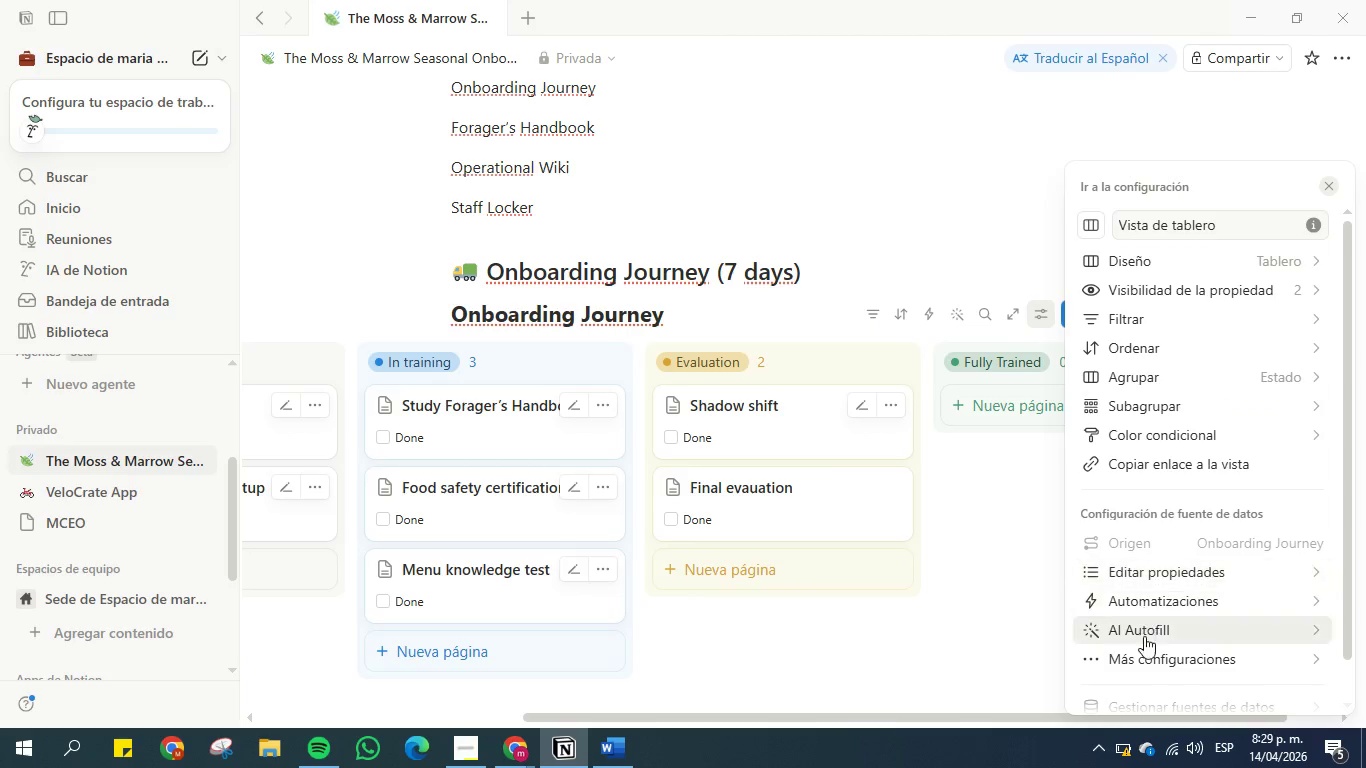 
scroll: coordinate [1156, 589], scroll_direction: down, amount: 2.0
 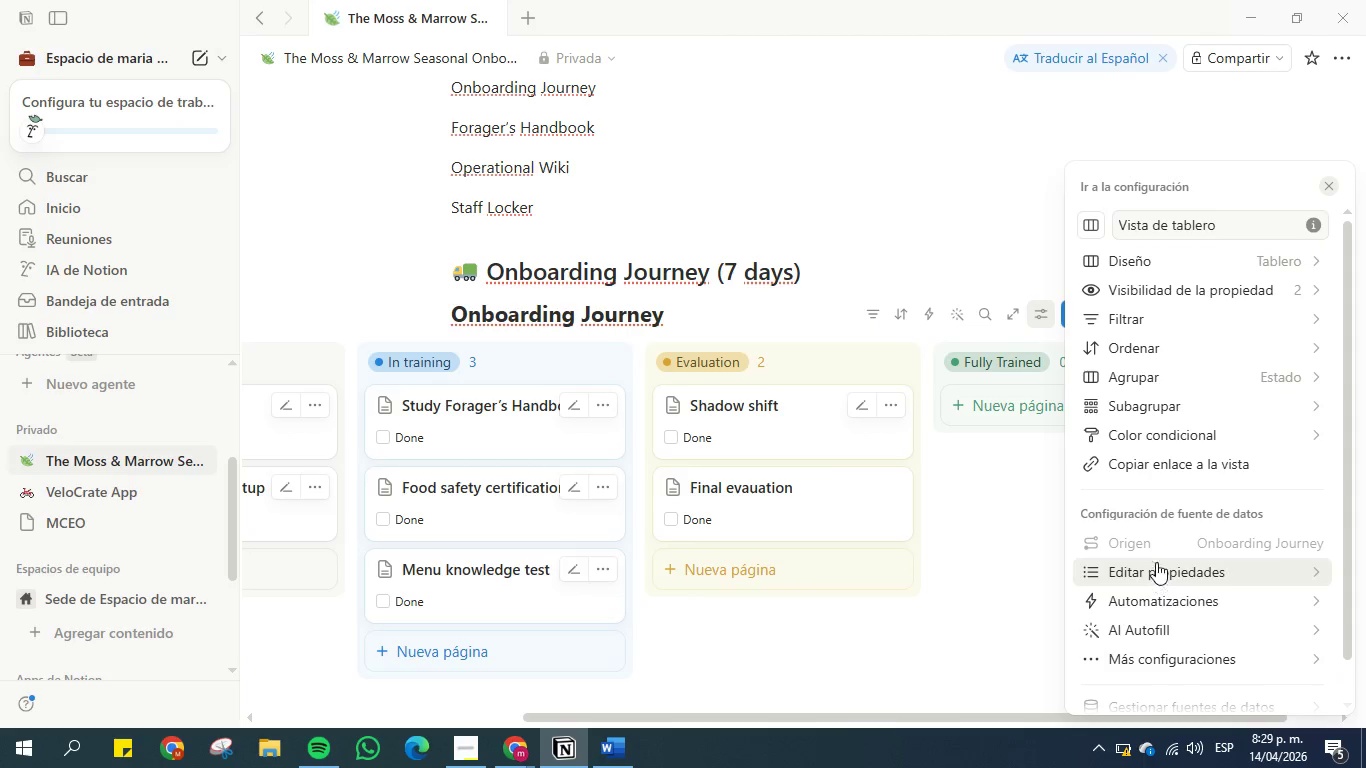 
scroll: coordinate [1156, 543], scroll_direction: up, amount: 1.0
 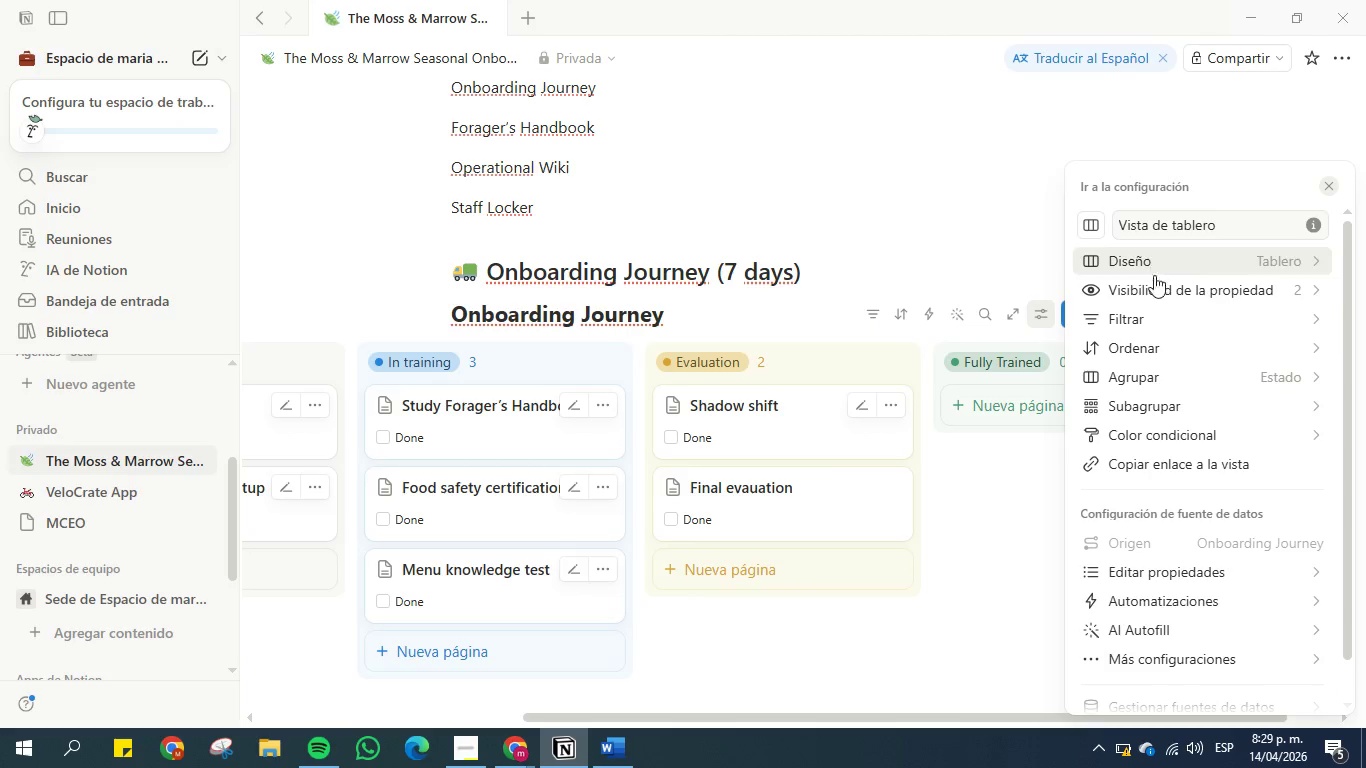 
left_click([1158, 285])
 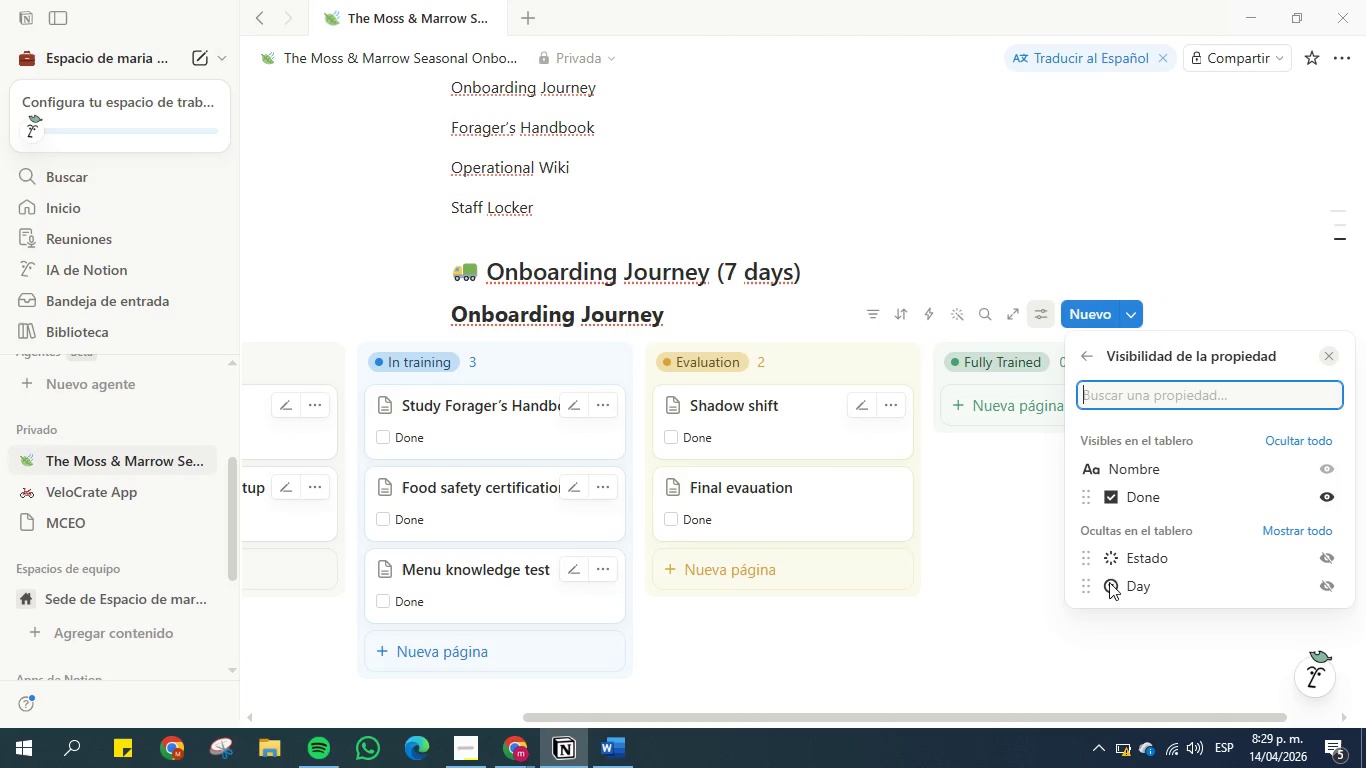 
left_click_drag(start_coordinate=[1085, 584], to_coordinate=[1087, 521])
 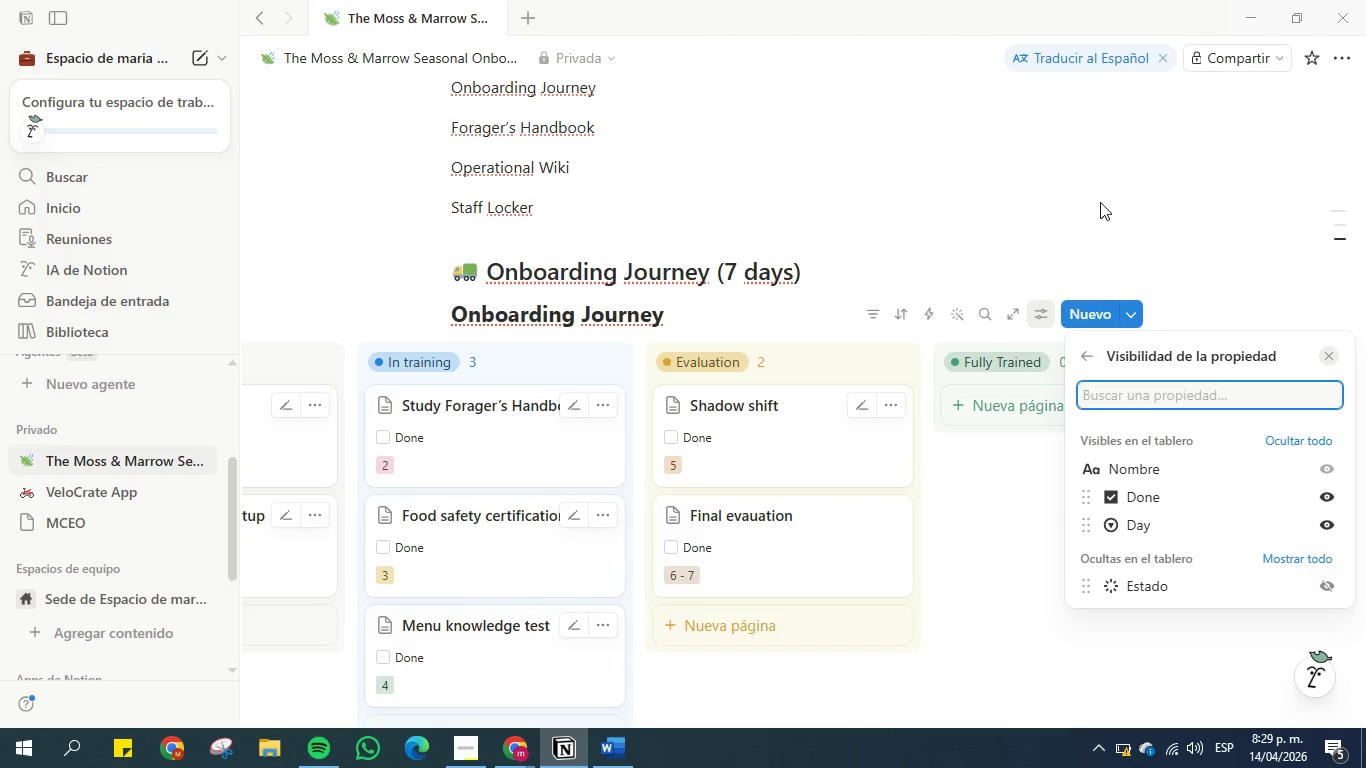 
left_click([1100, 202])
 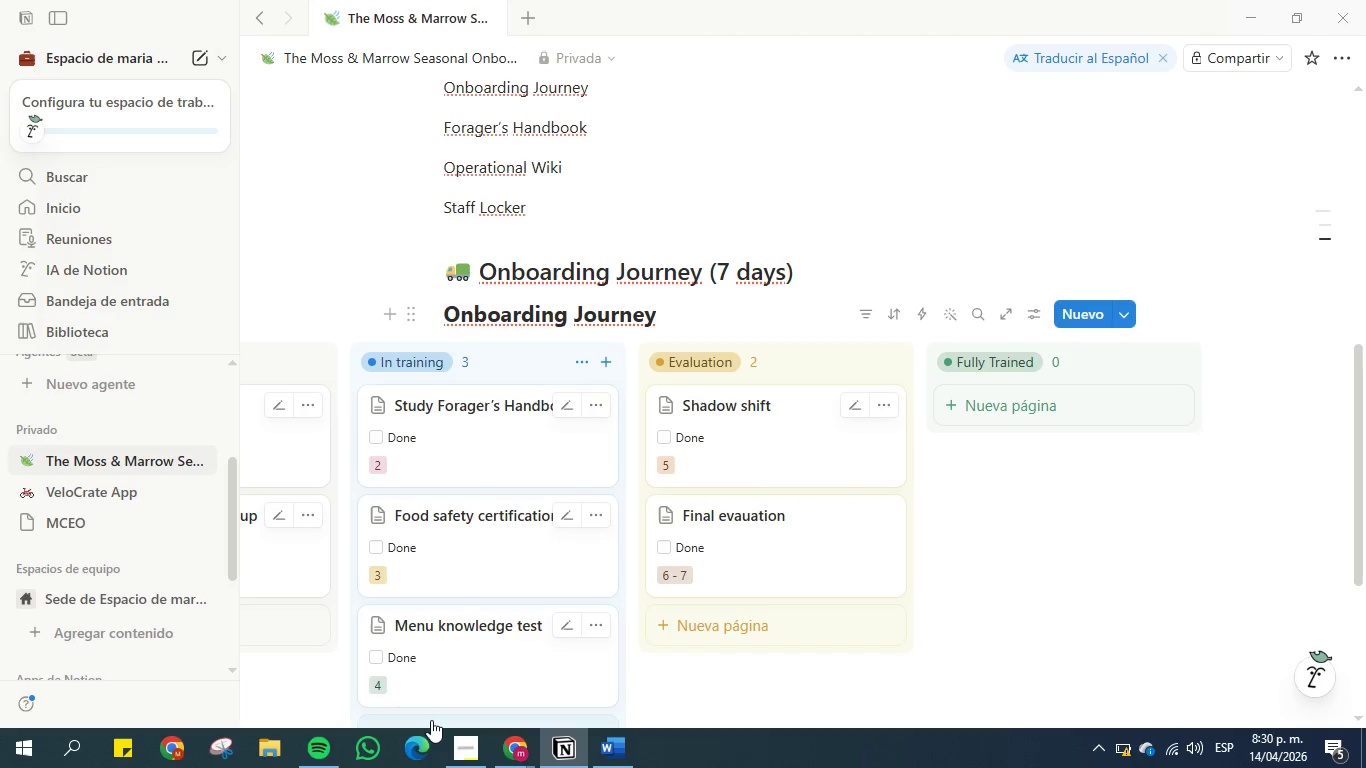 
wait(9.95)
 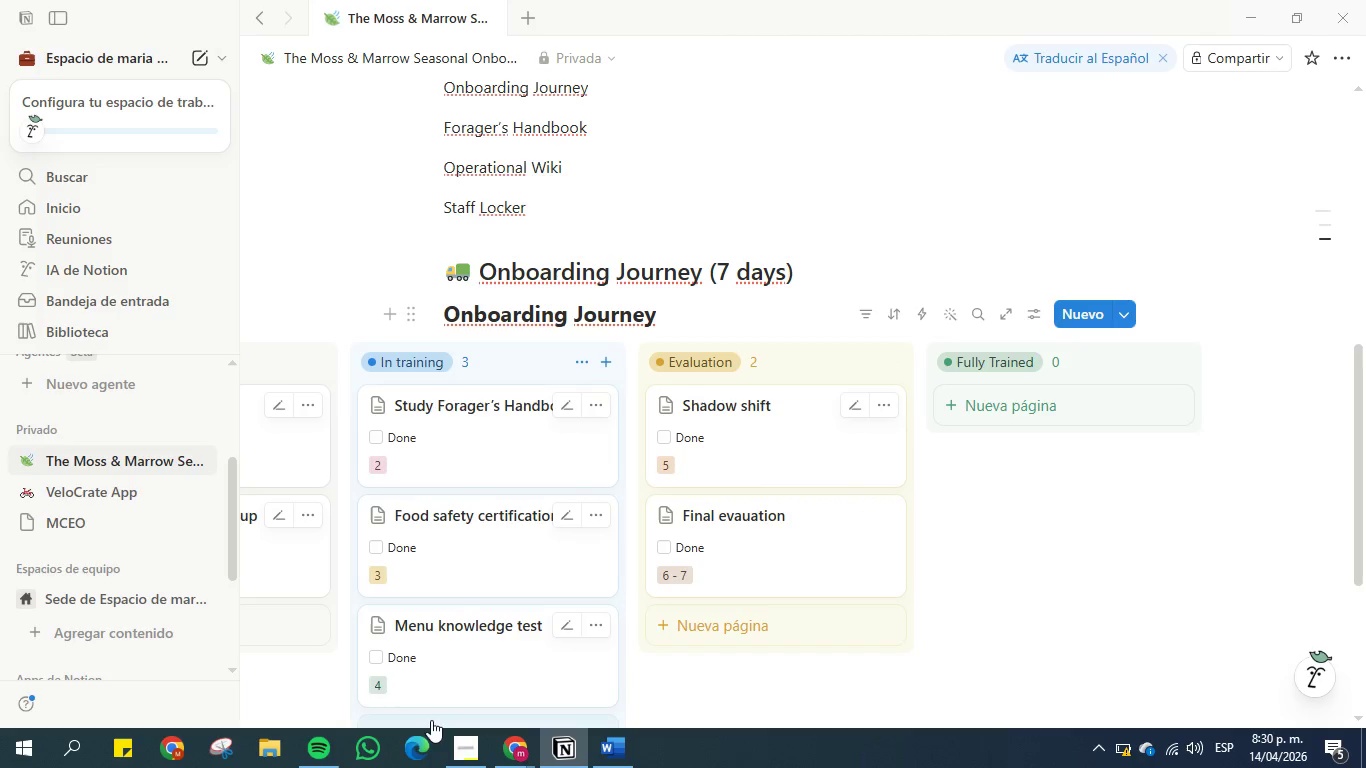 
left_click_drag(start_coordinate=[1057, 538], to_coordinate=[1123, 521])
 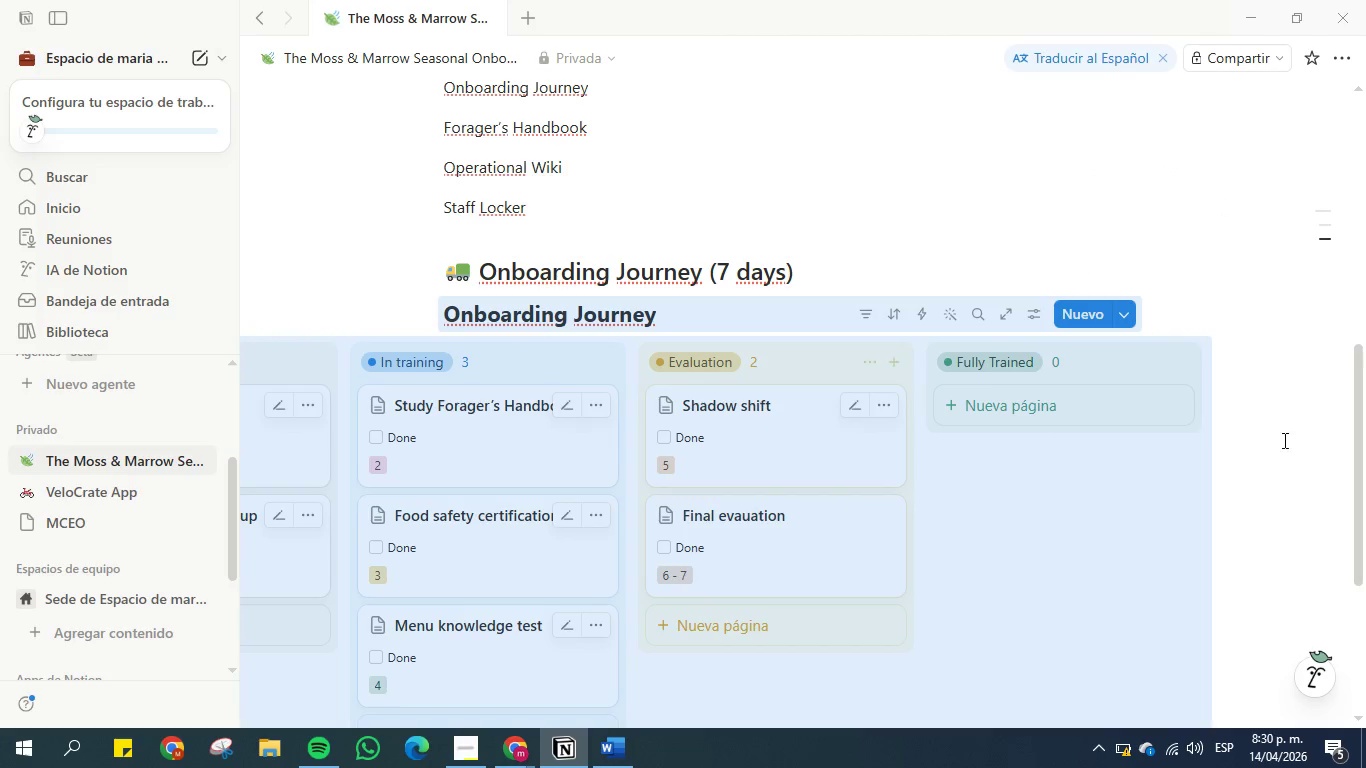 
left_click([1284, 438])
 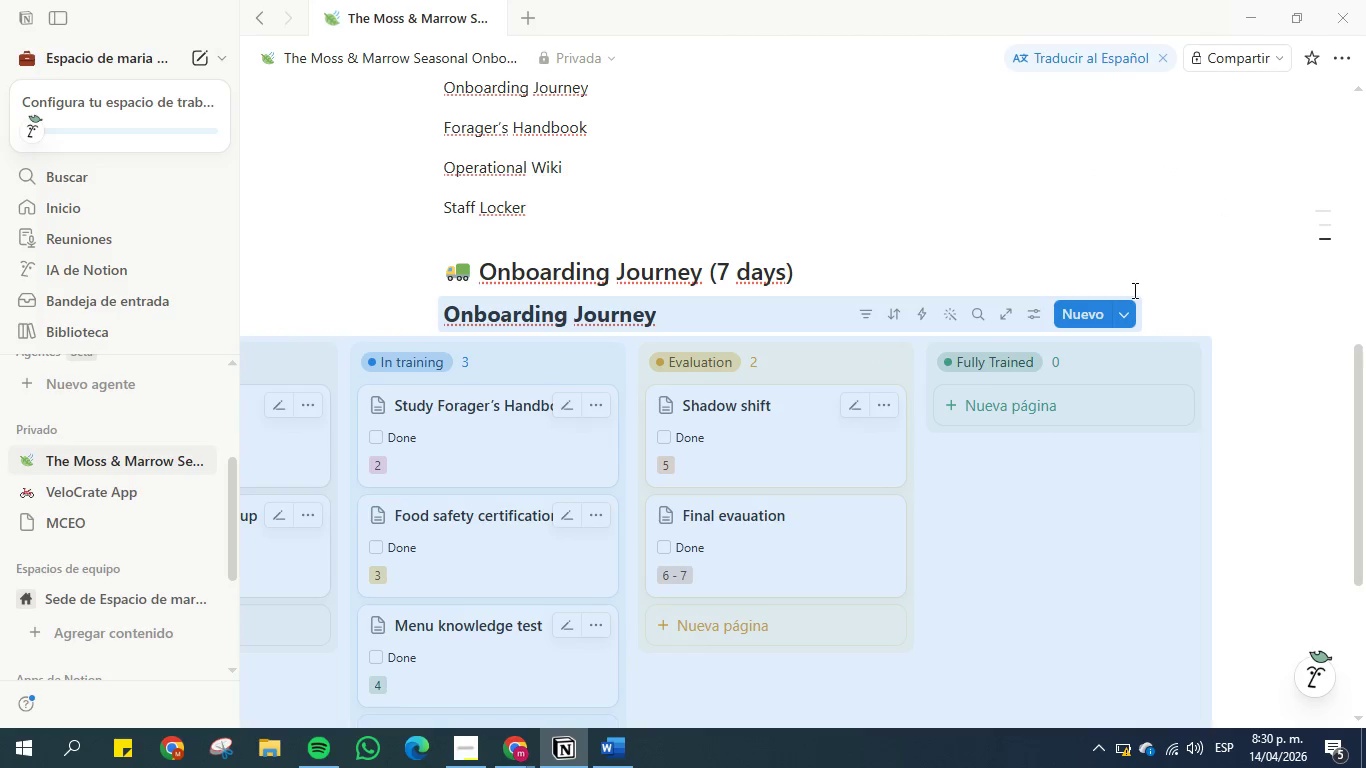 
left_click([1078, 232])
 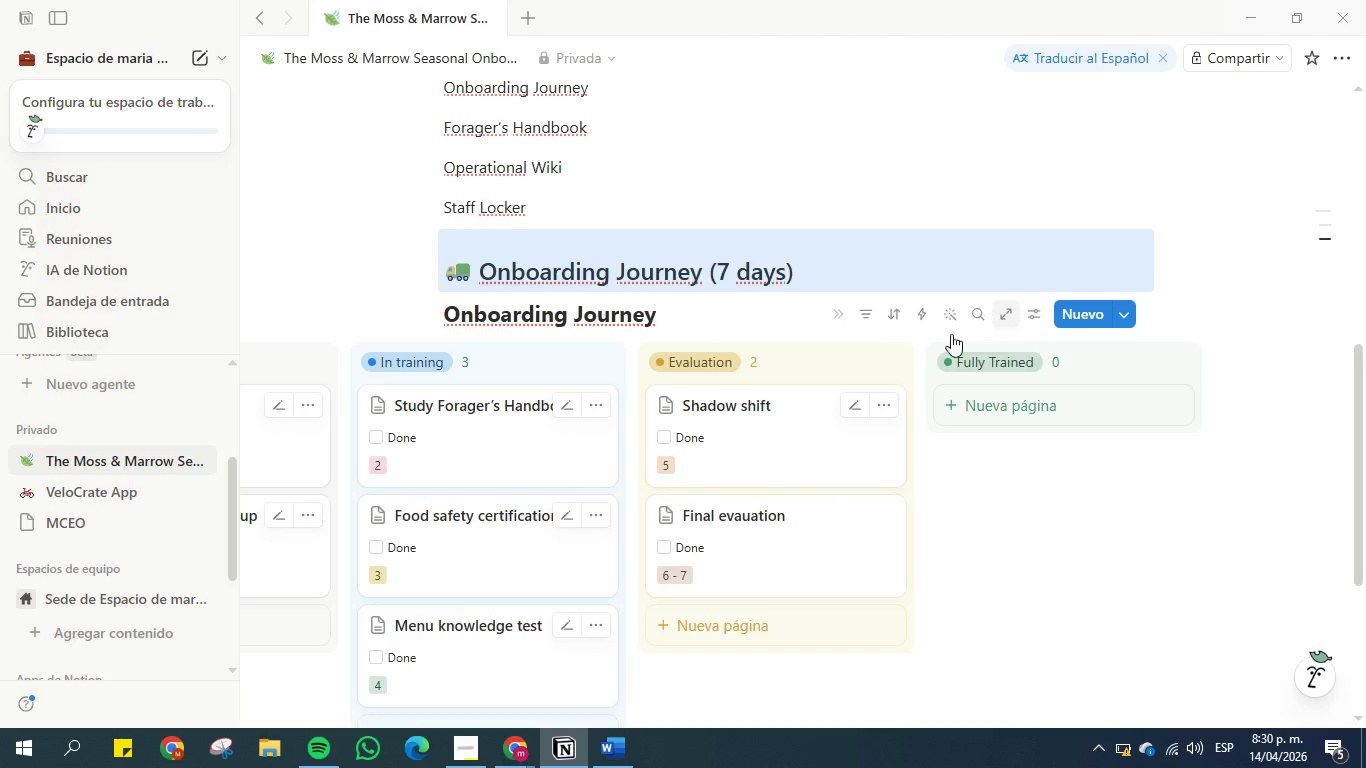 
scroll: coordinate [780, 532], scroll_direction: down, amount: 3.0
 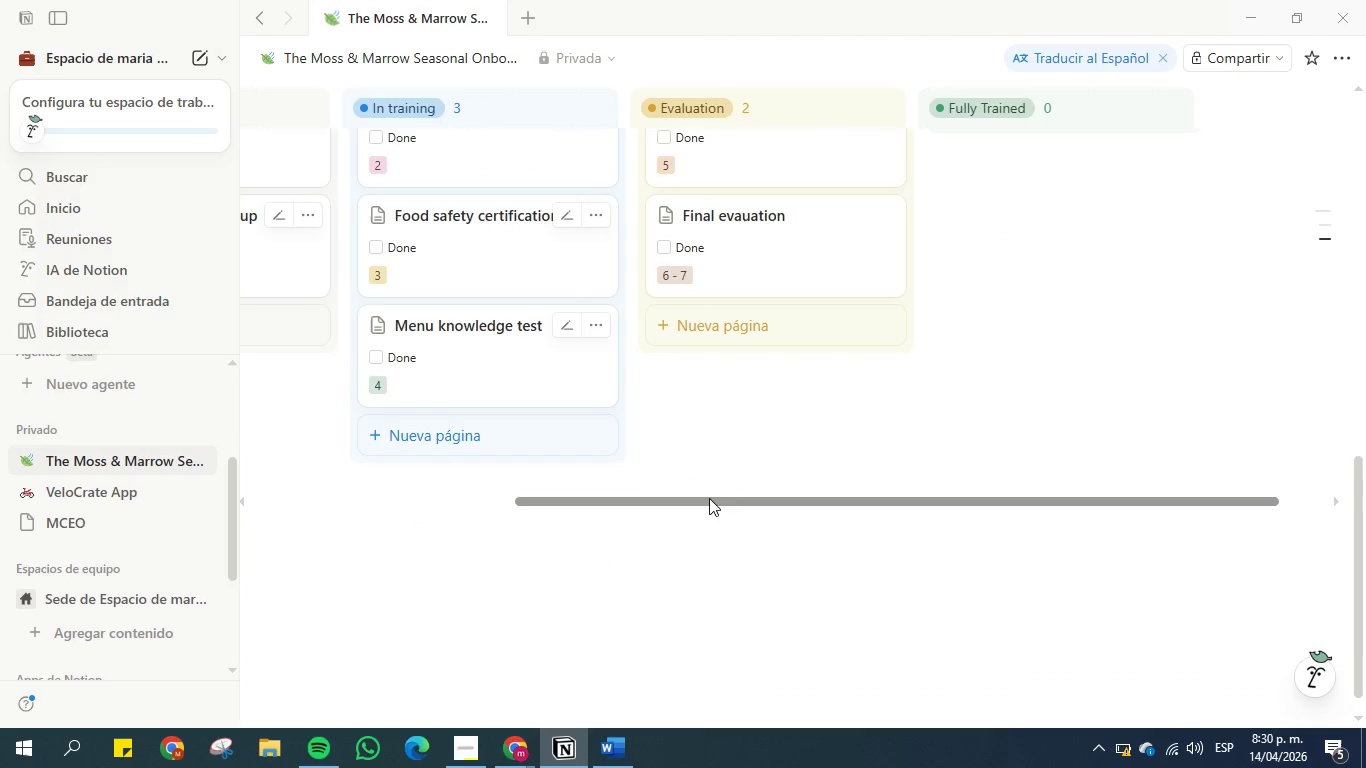 
left_click_drag(start_coordinate=[707, 500], to_coordinate=[529, 492])
 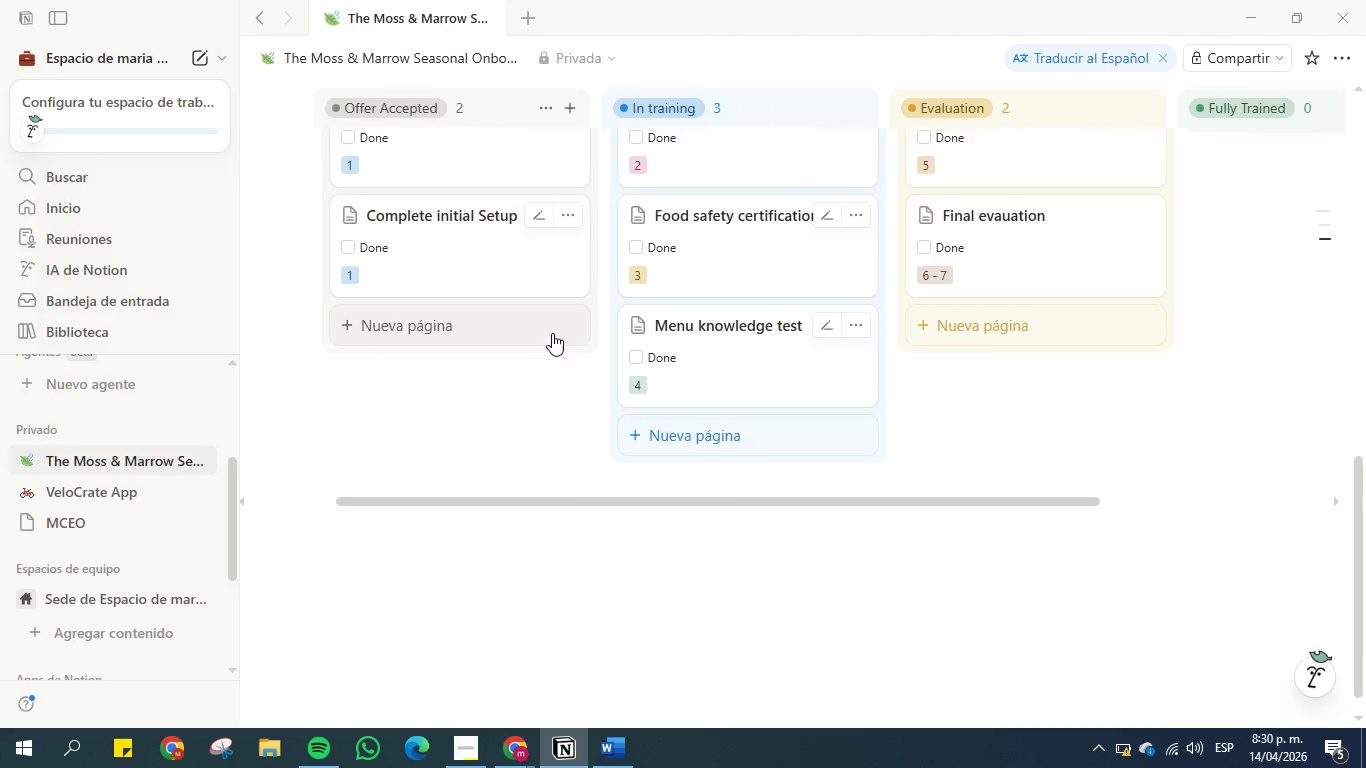 
scroll: coordinate [727, 452], scroll_direction: up, amount: 3.0
 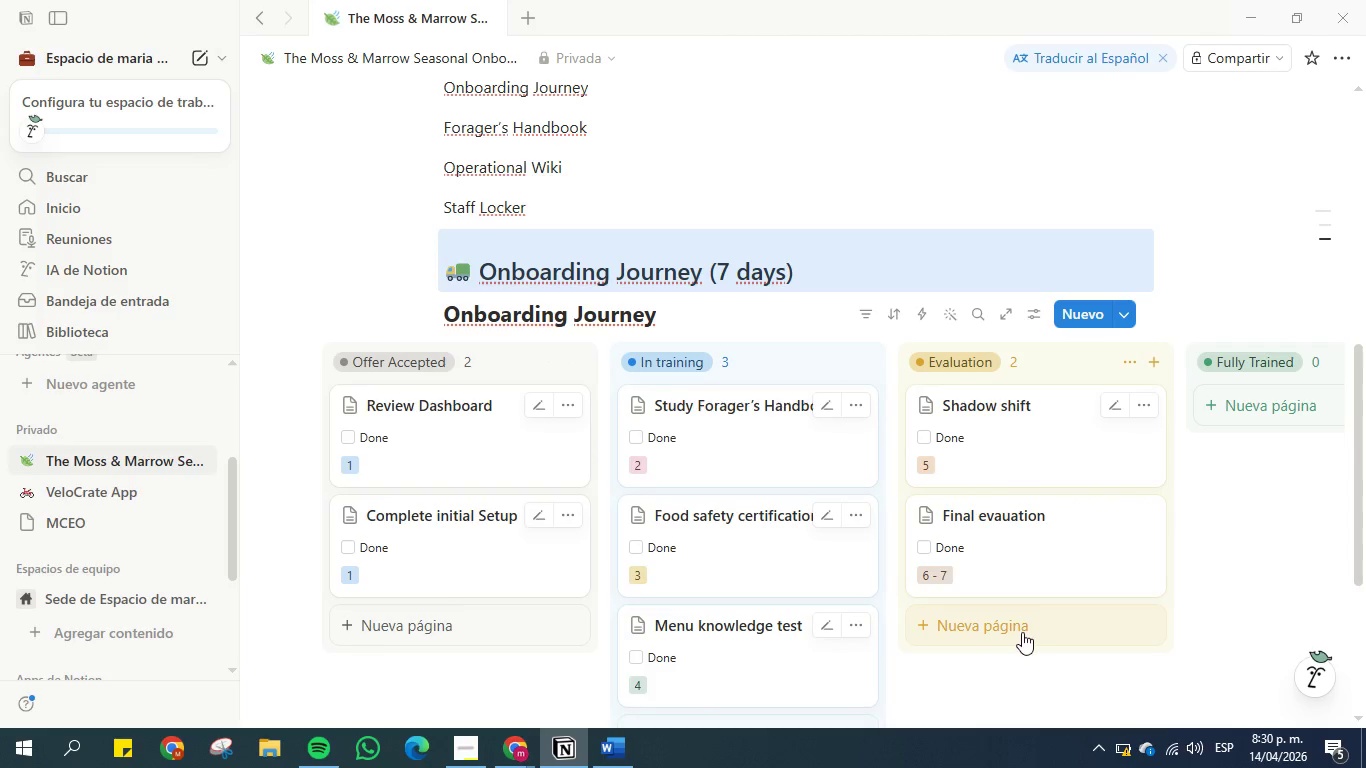 
mouse_move([1013, 425])
 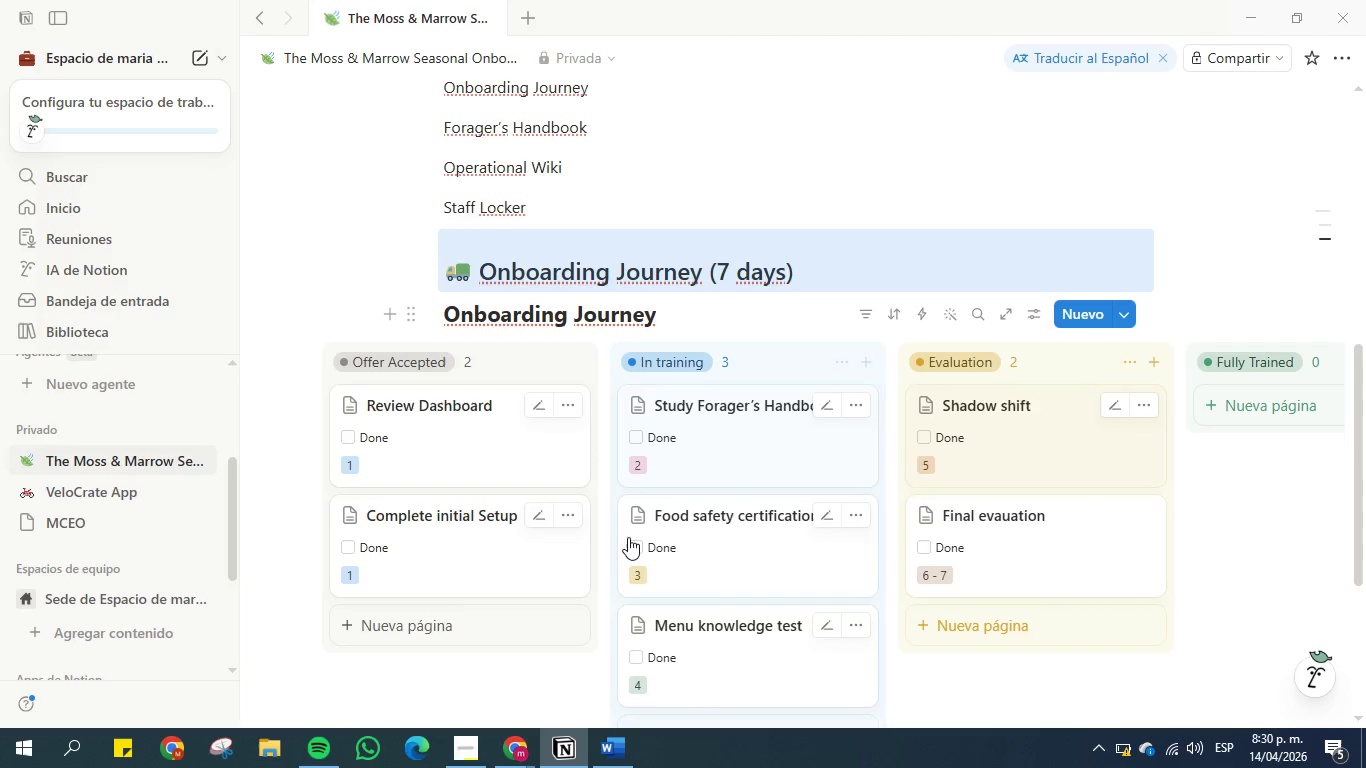 
wait(5.25)
 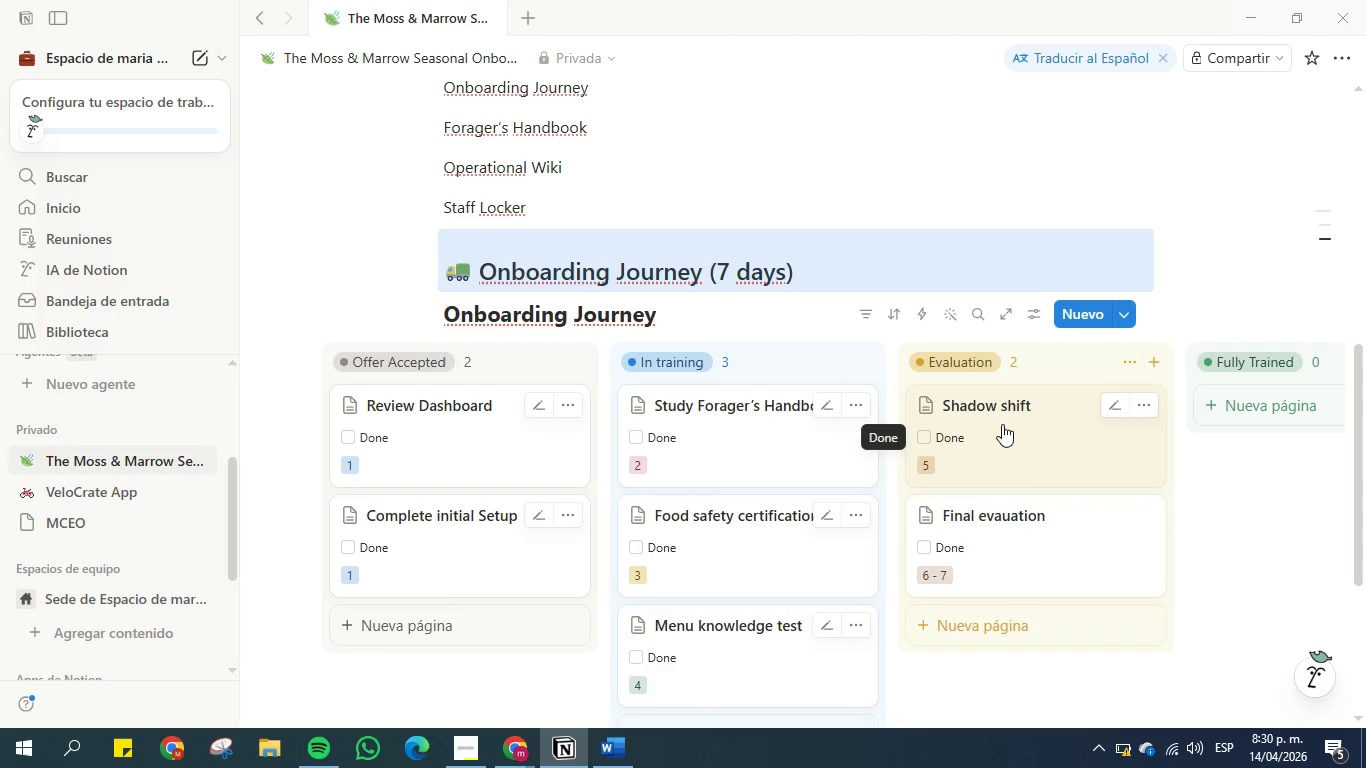 
left_click([607, 743])
 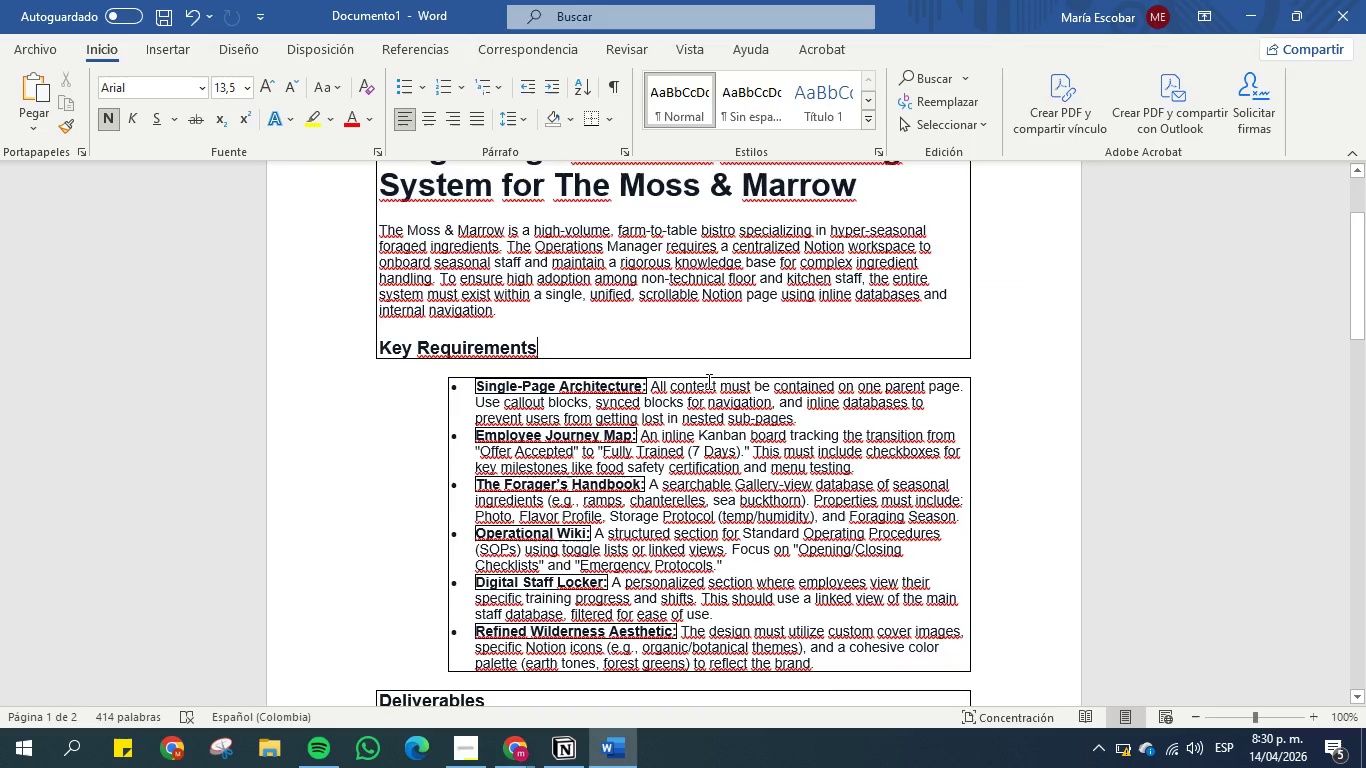 
scroll: coordinate [702, 359], scroll_direction: up, amount: 2.0
 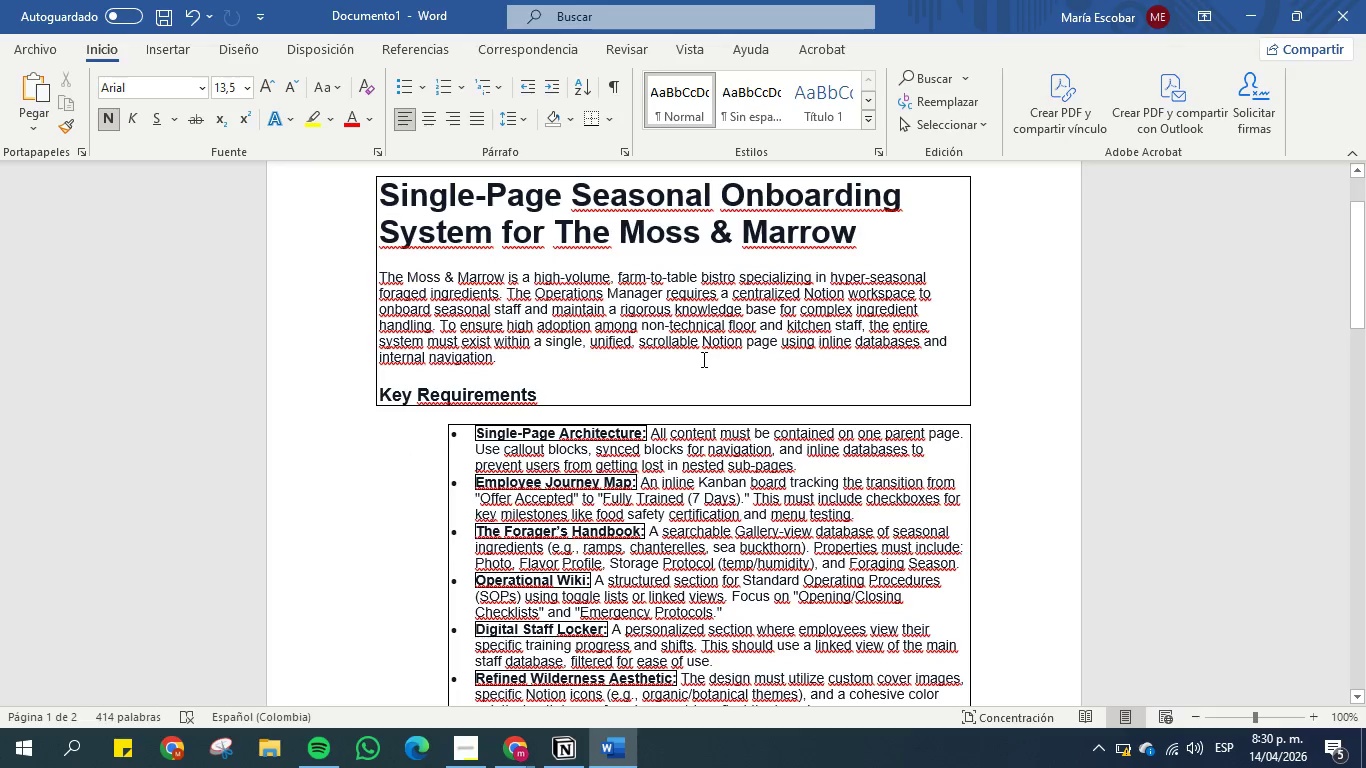 
scroll: coordinate [702, 359], scroll_direction: down, amount: 1.0
 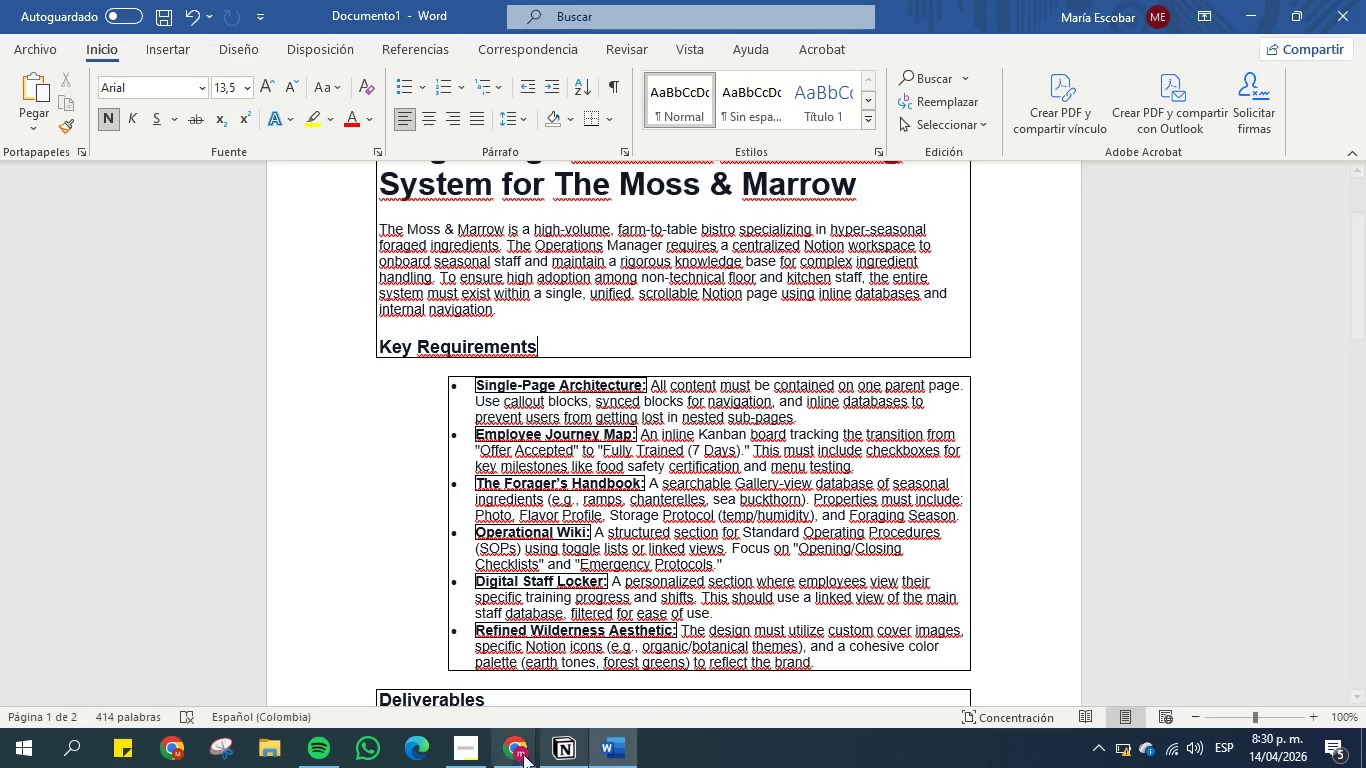 
left_click([458, 748])